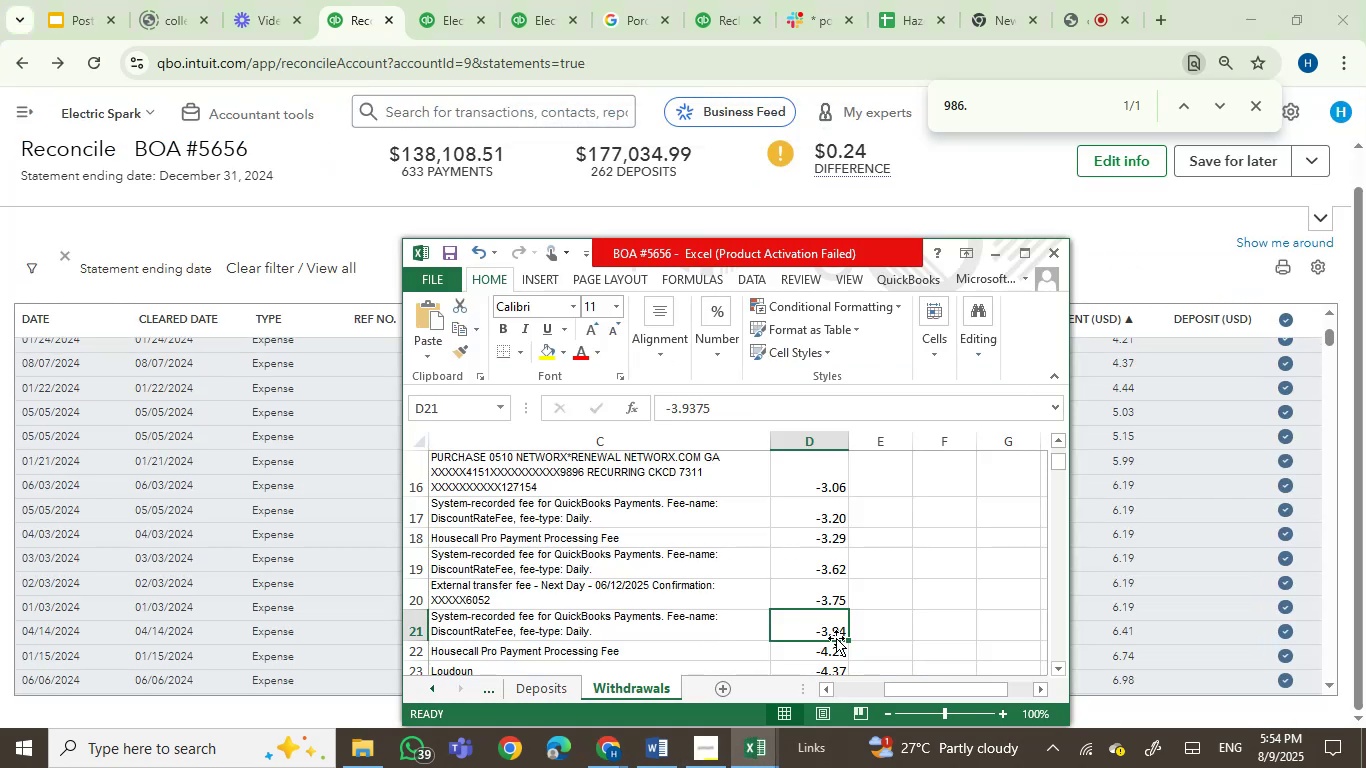 
key(ArrowDown)
 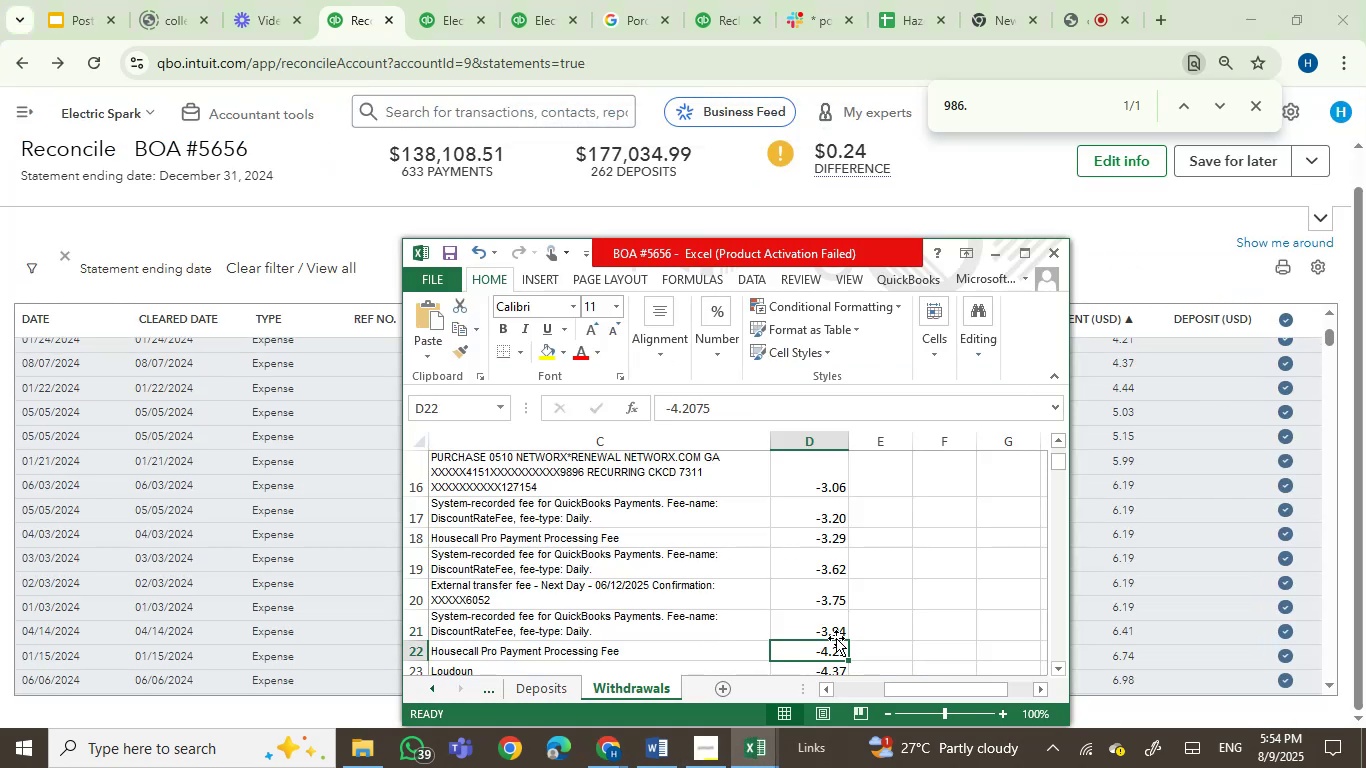 
key(ArrowDown)
 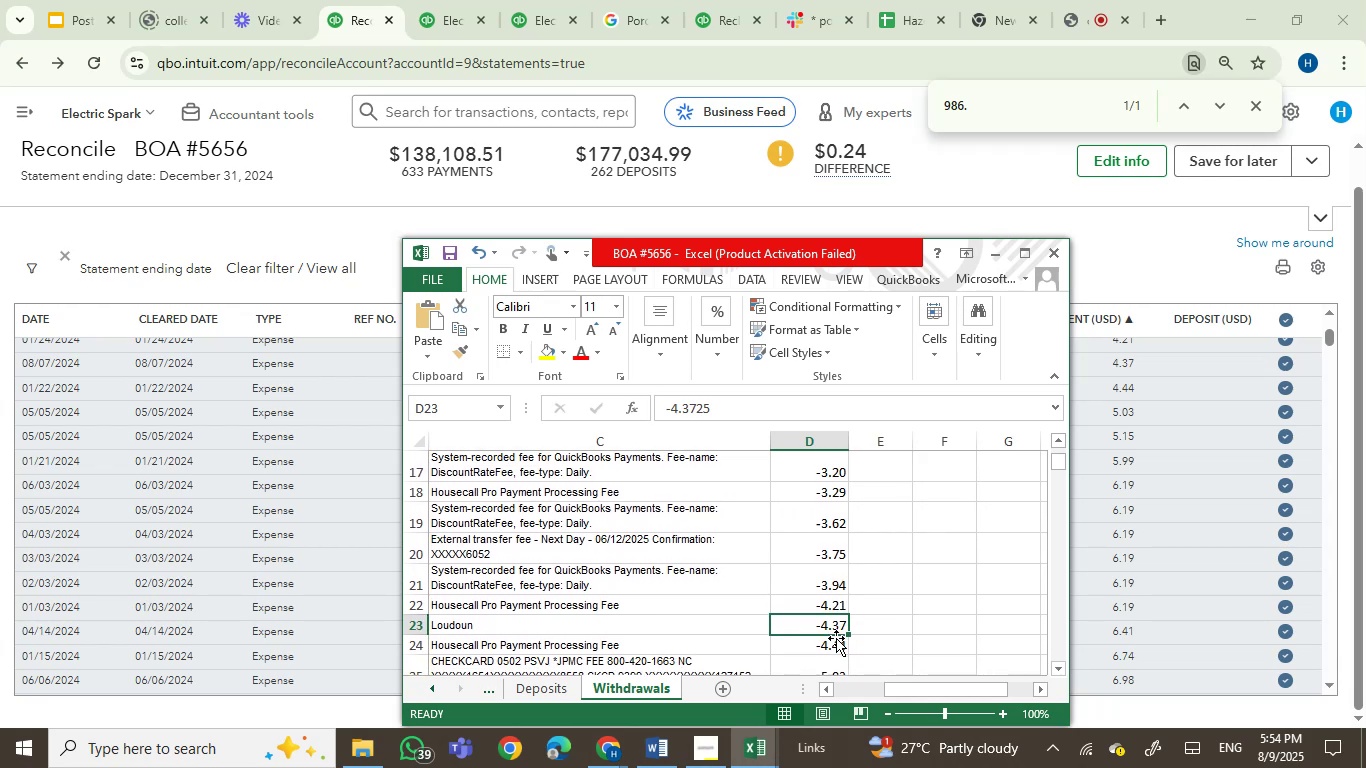 
key(ArrowUp)
 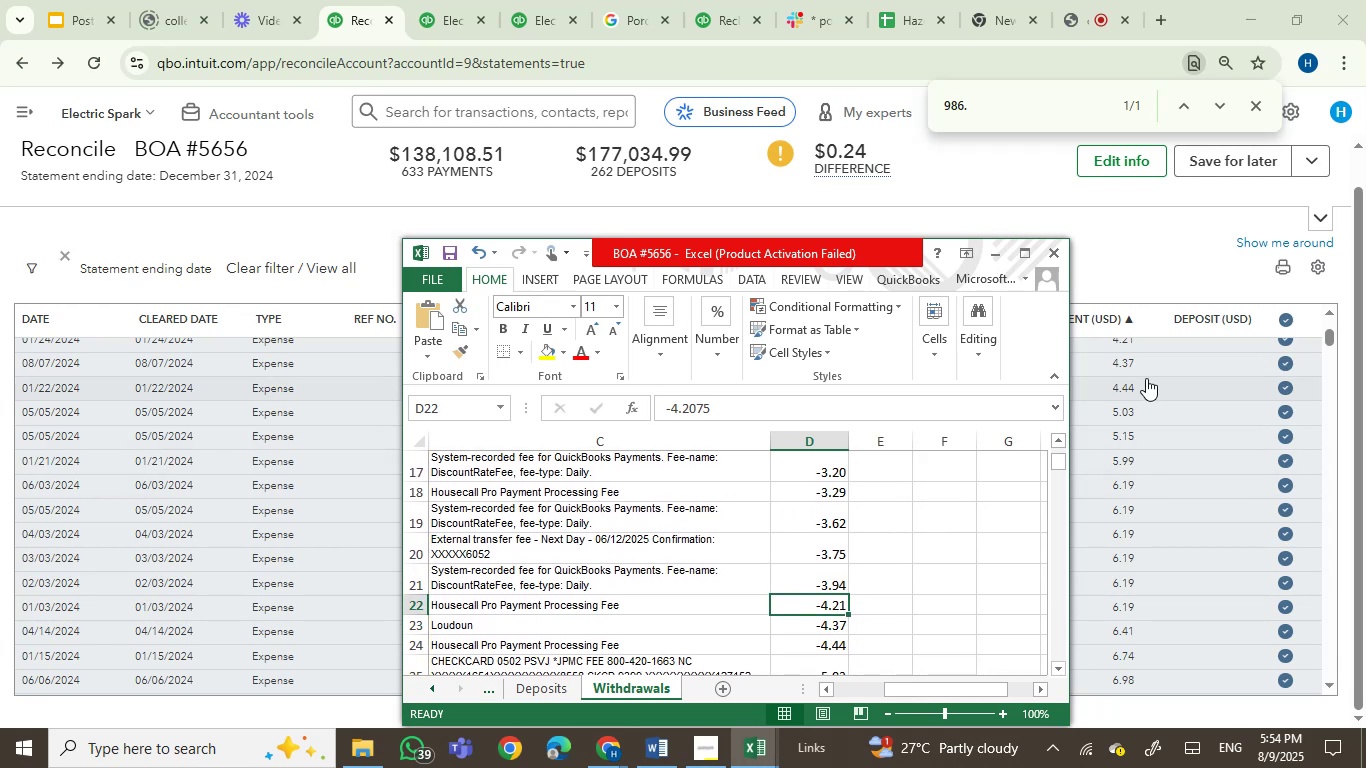 
wait(5.07)
 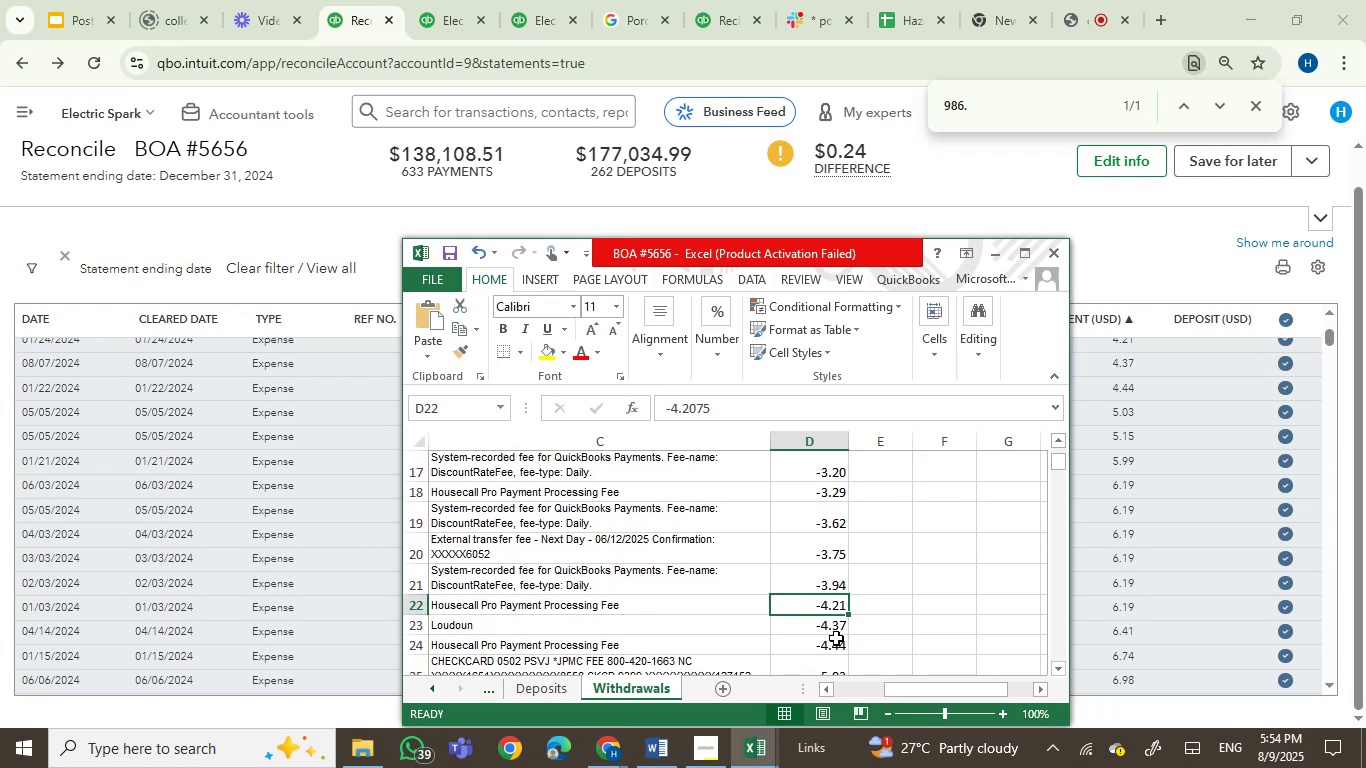 
left_click([1140, 346])
 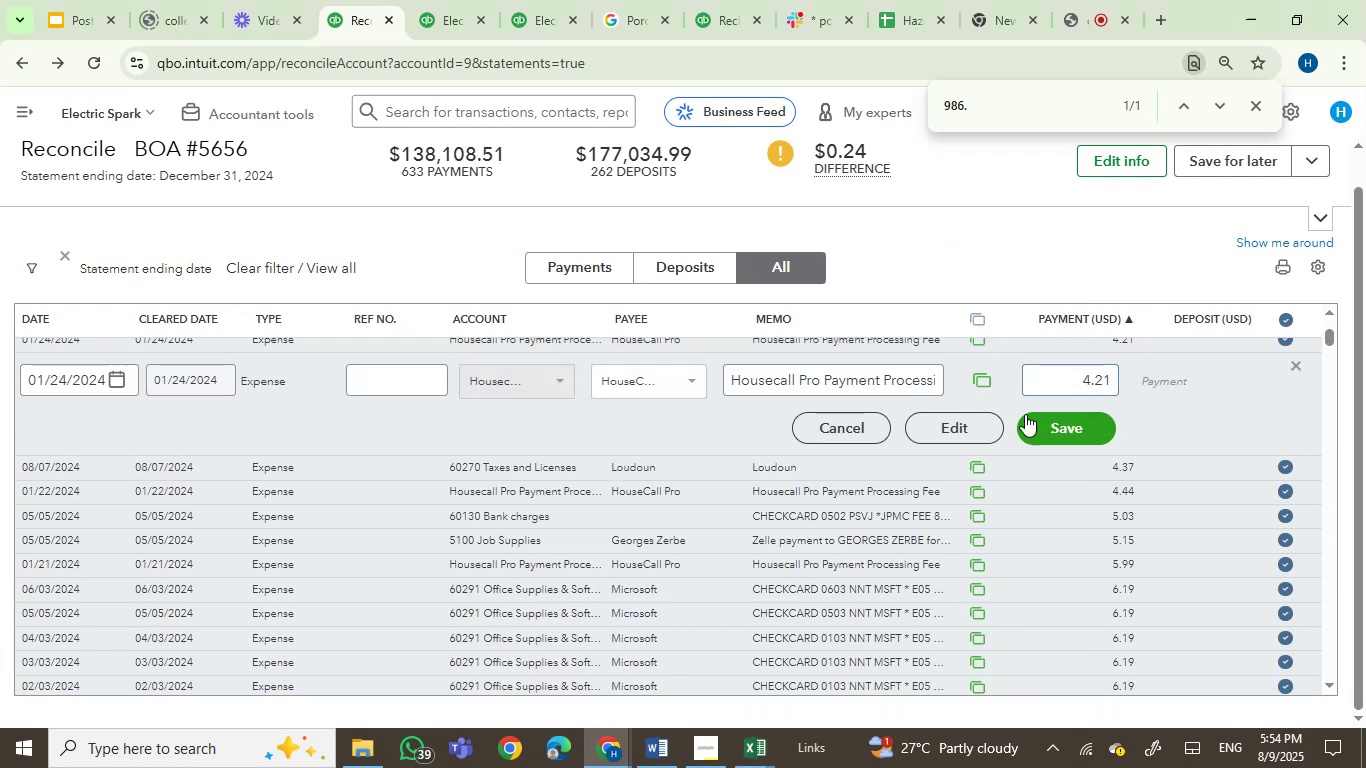 
left_click([980, 433])
 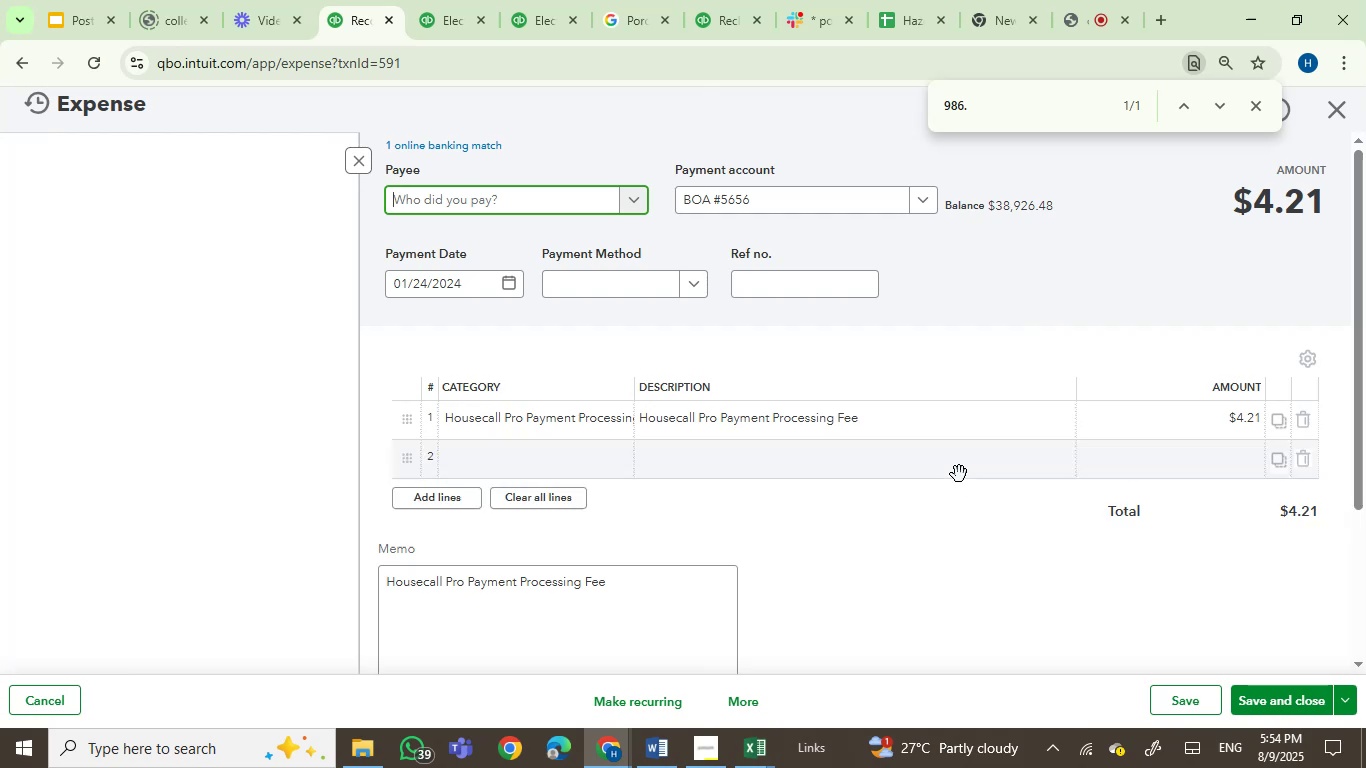 
wait(8.06)
 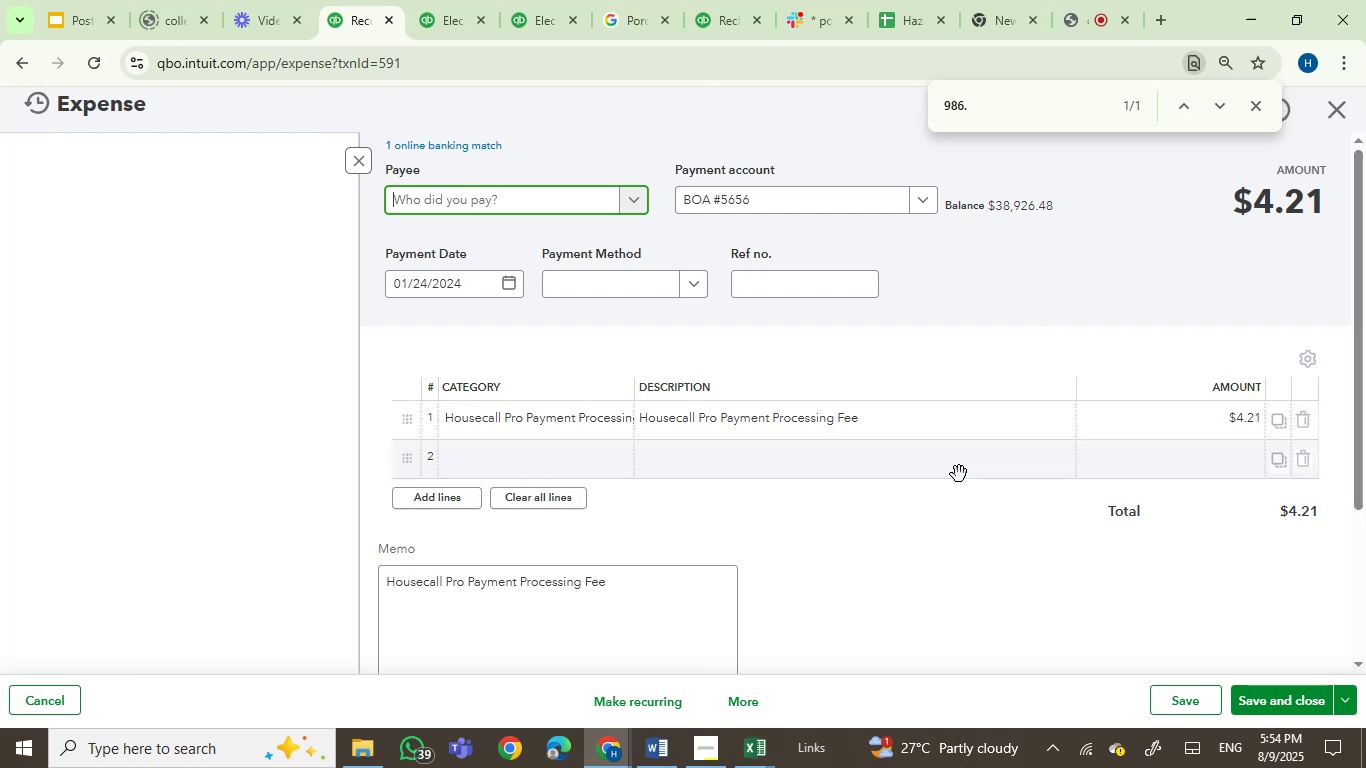 
left_click([1261, 422])
 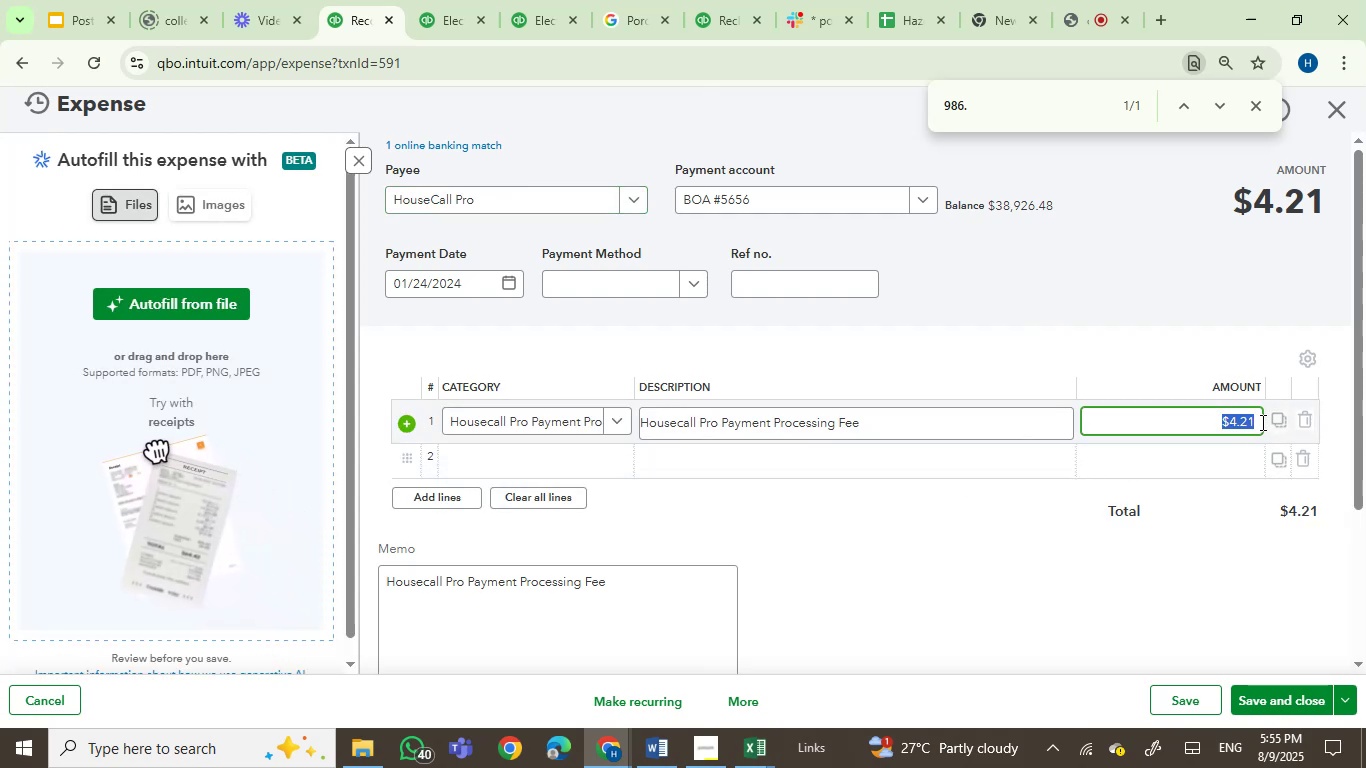 
key(ArrowRight)
 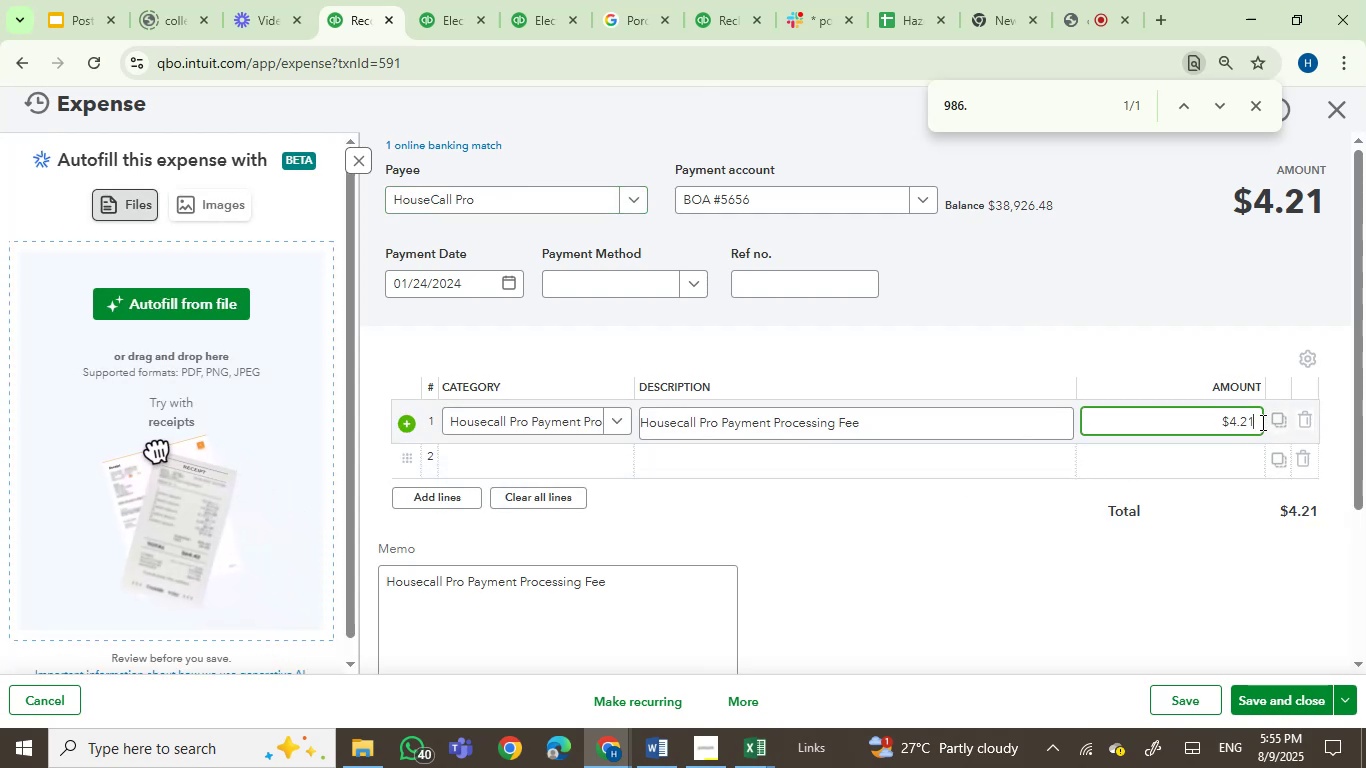 
key(Backspace)
 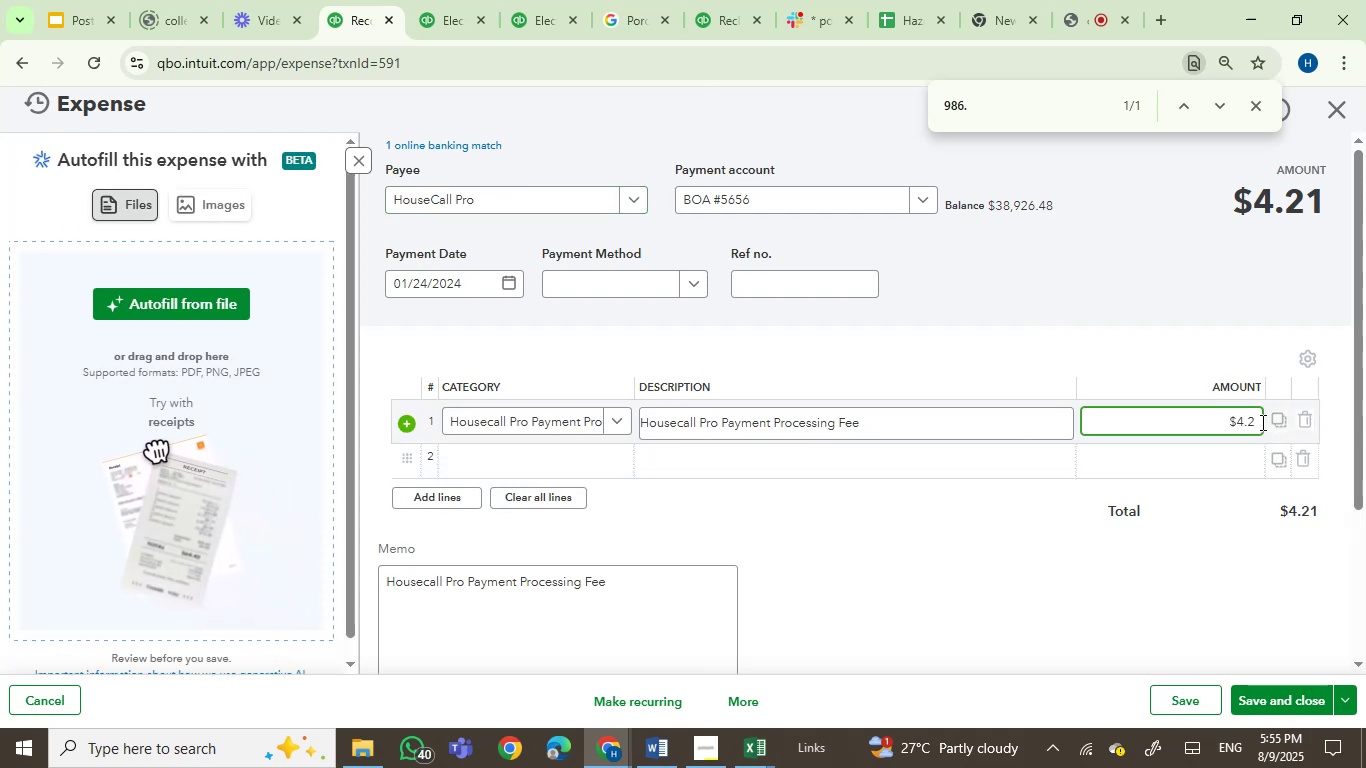 
key(Numpad0)
 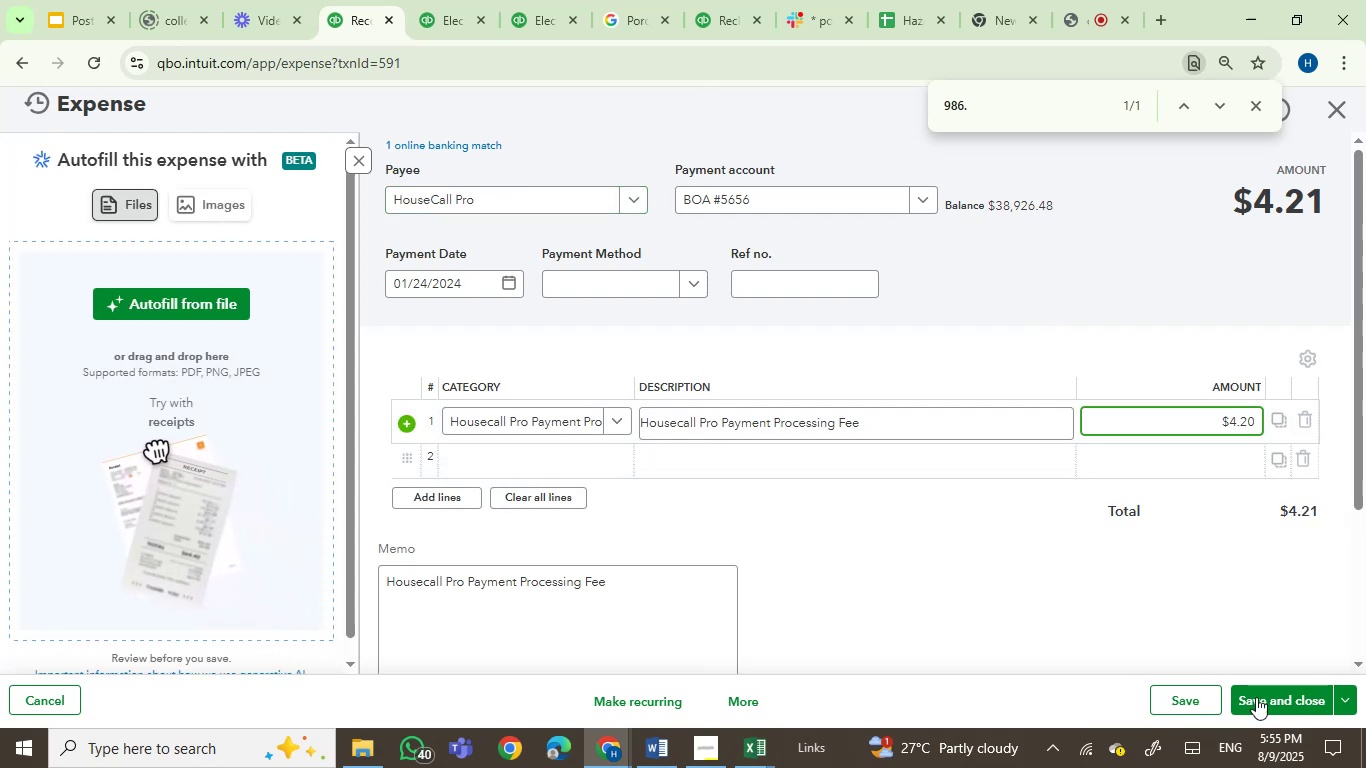 
left_click([1257, 699])
 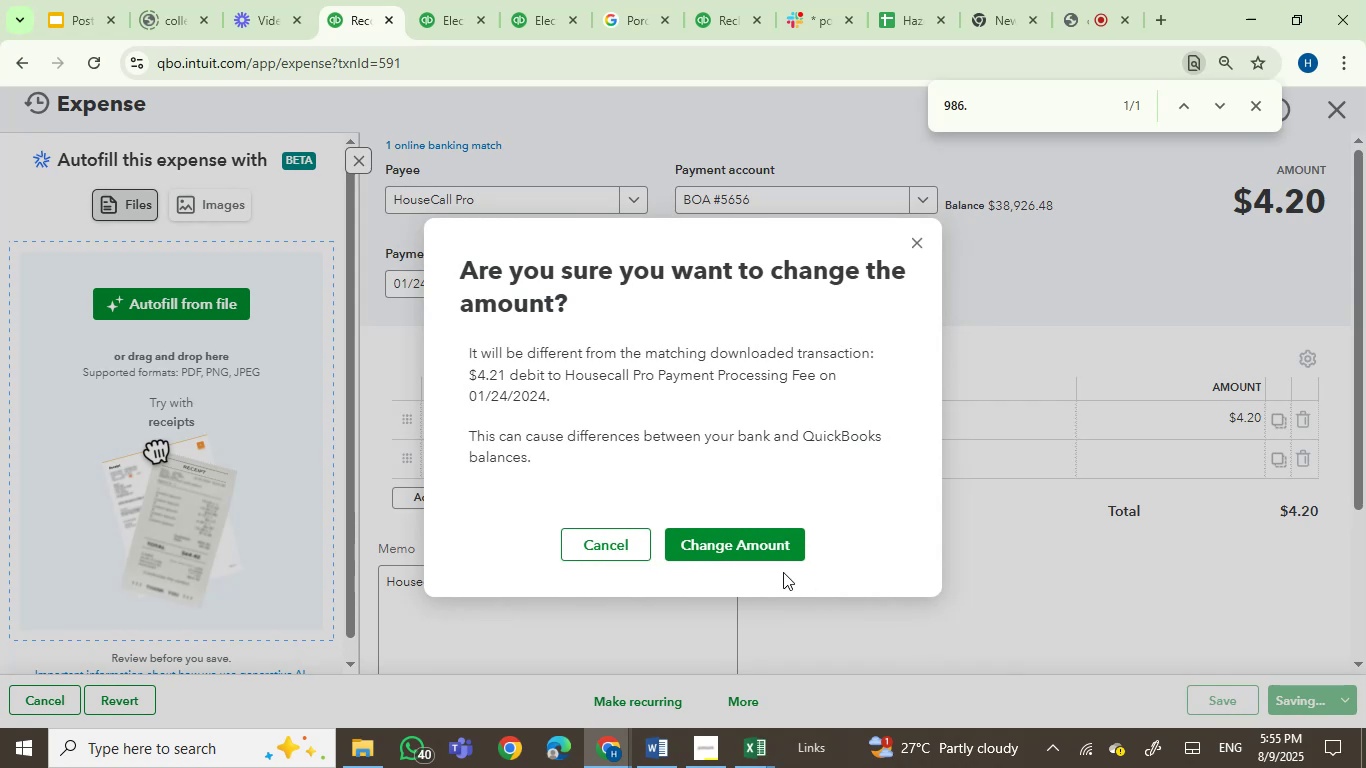 
left_click([733, 547])
 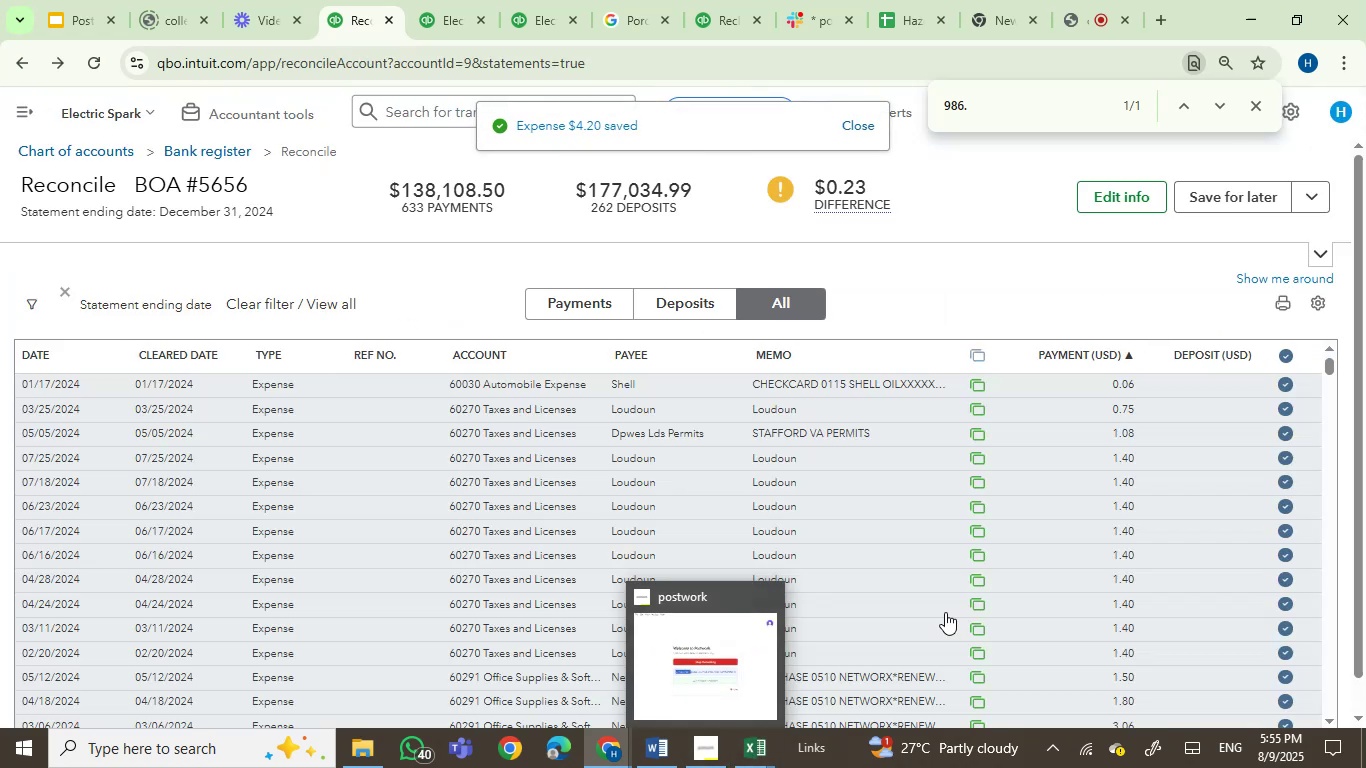 
wait(6.54)
 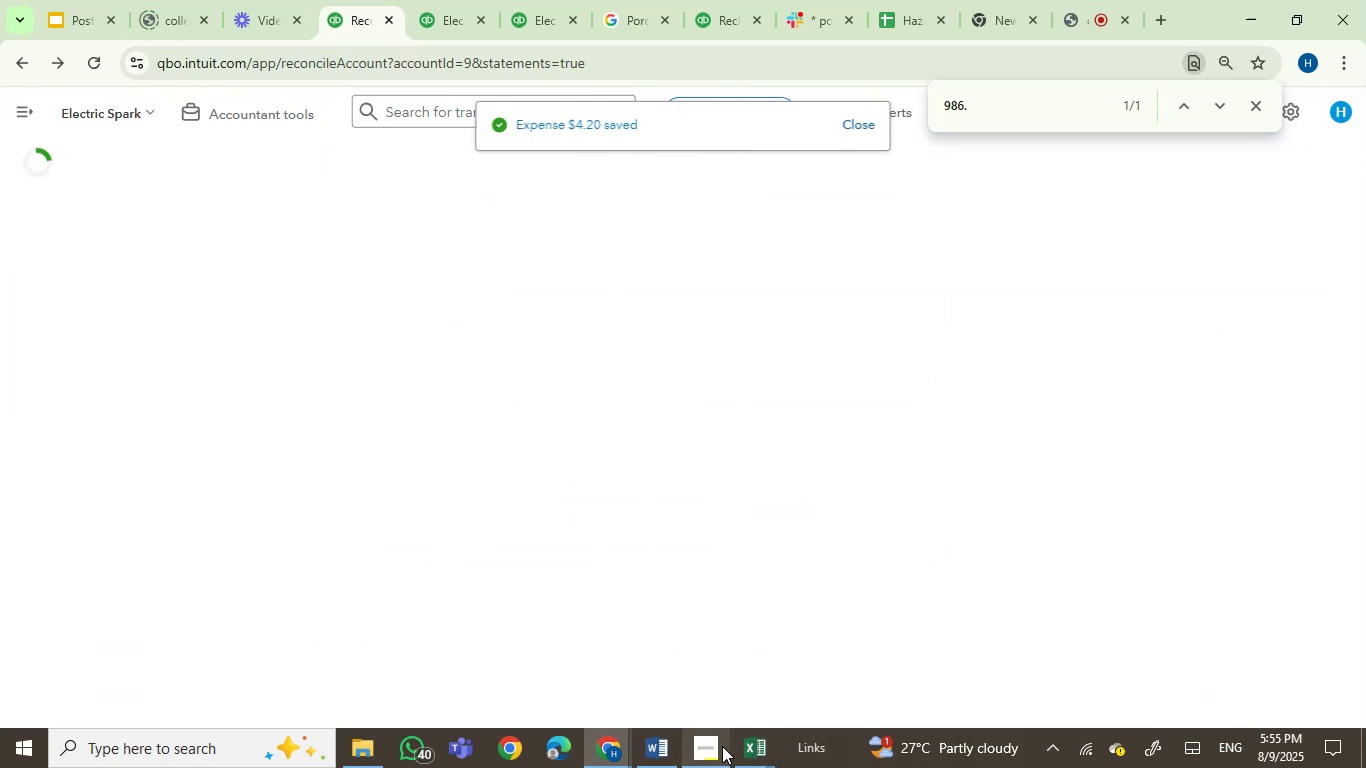 
left_click([736, 760])
 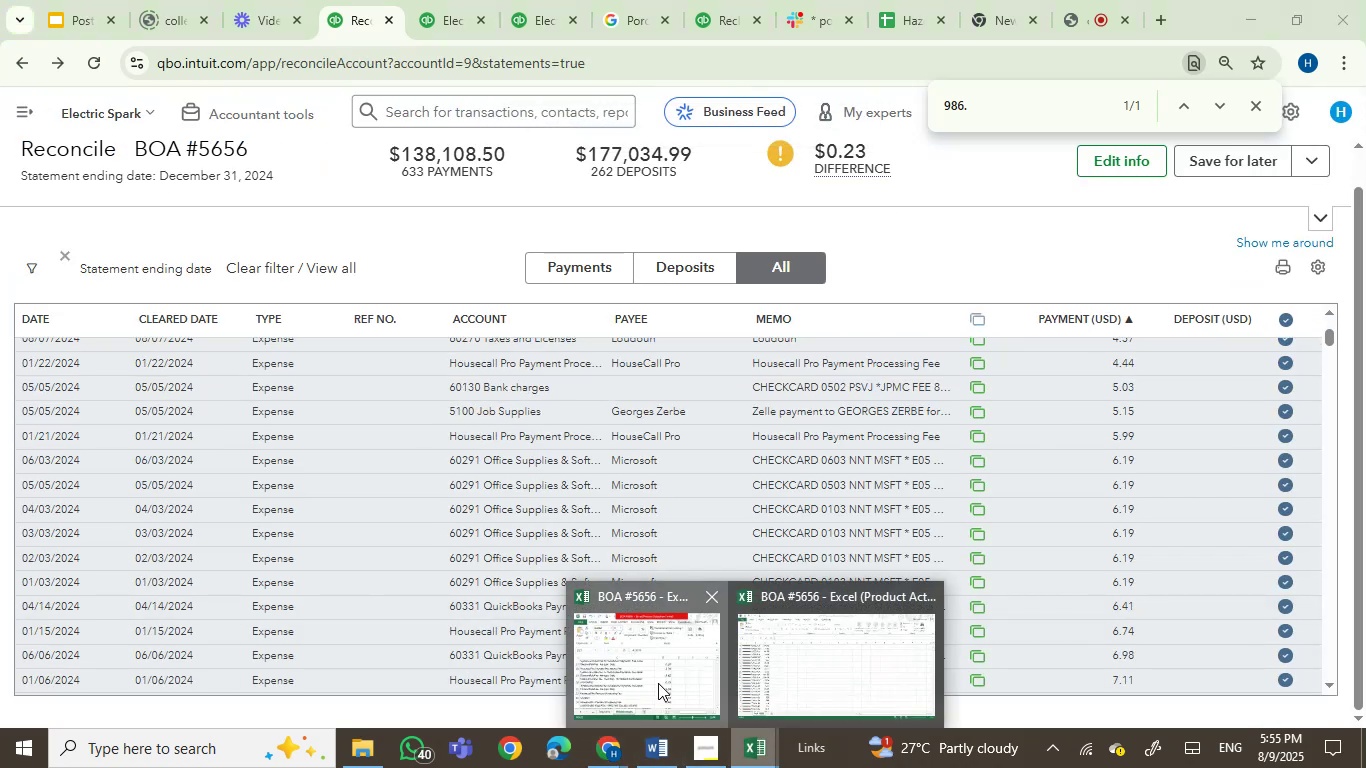 
double_click([658, 683])
 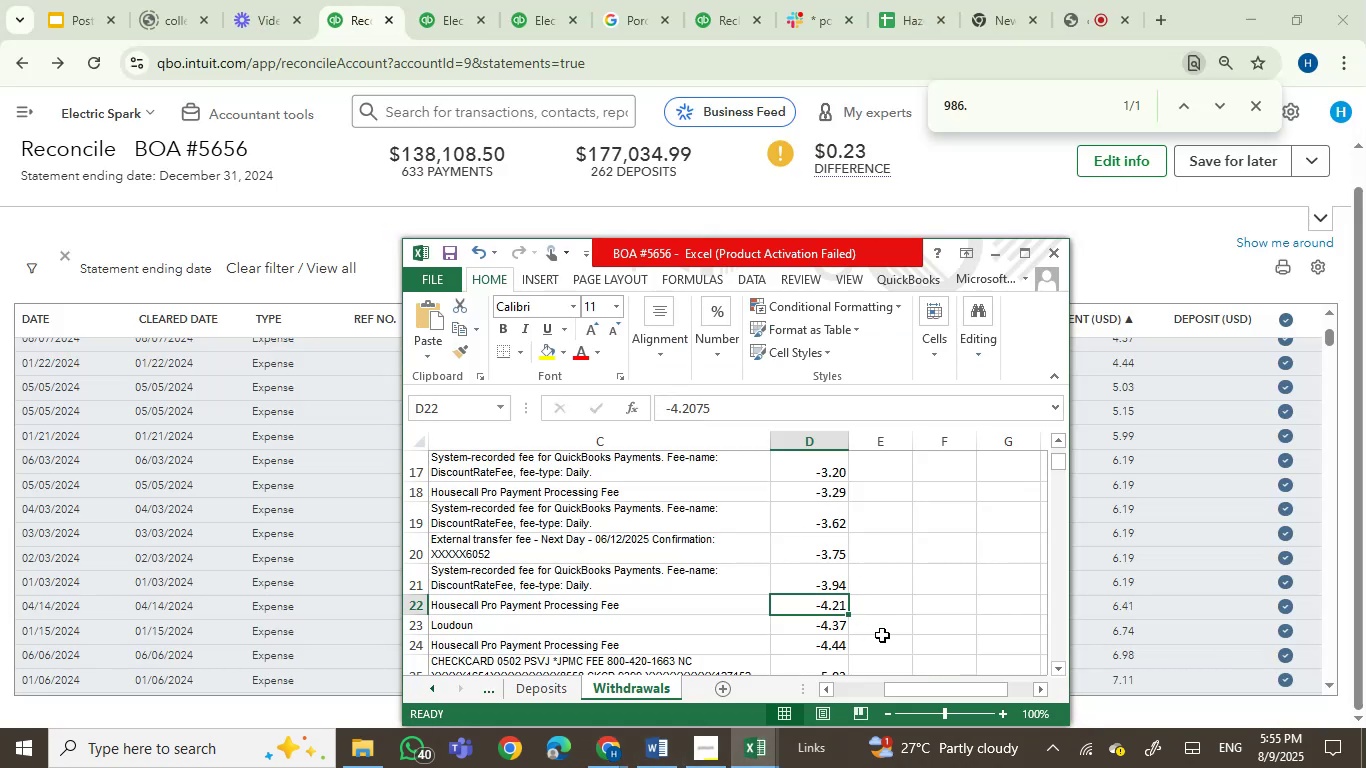 
key(ArrowDown)
 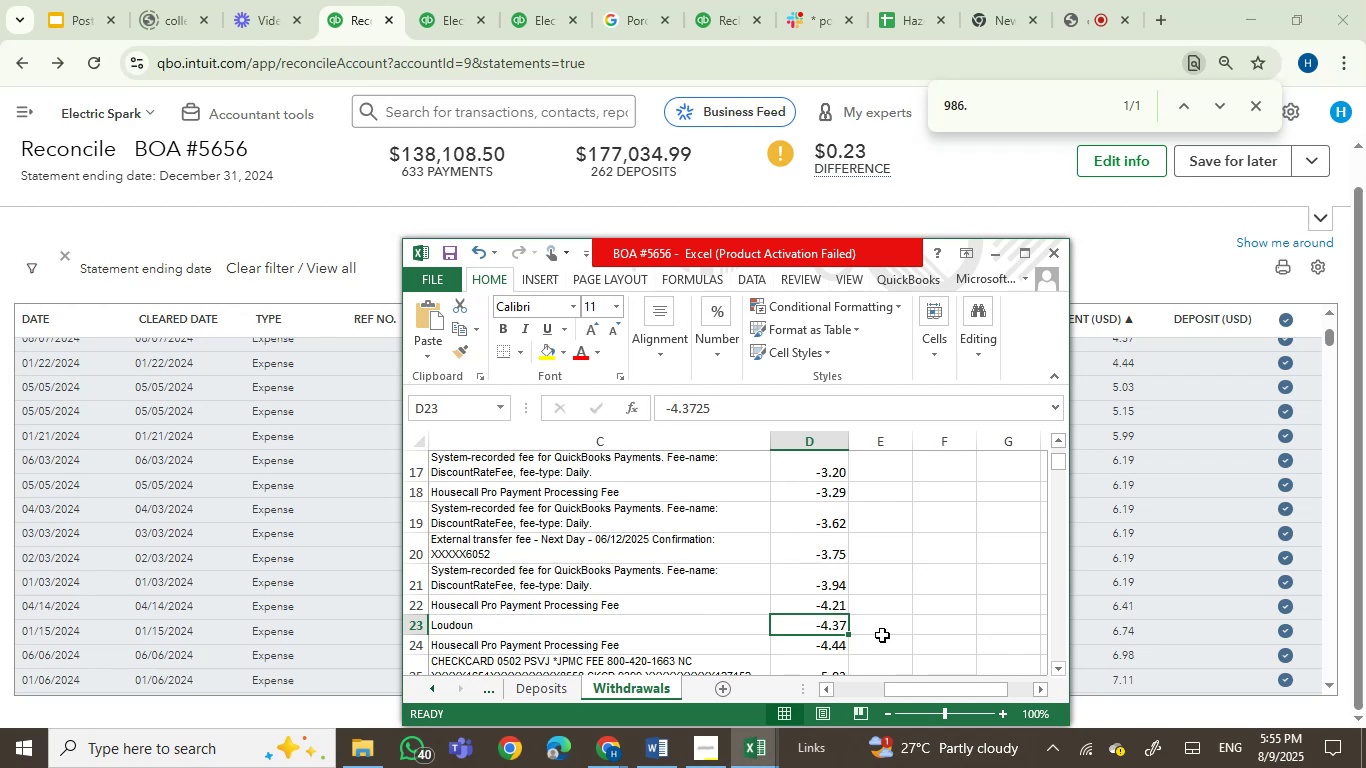 
key(ArrowDown)
 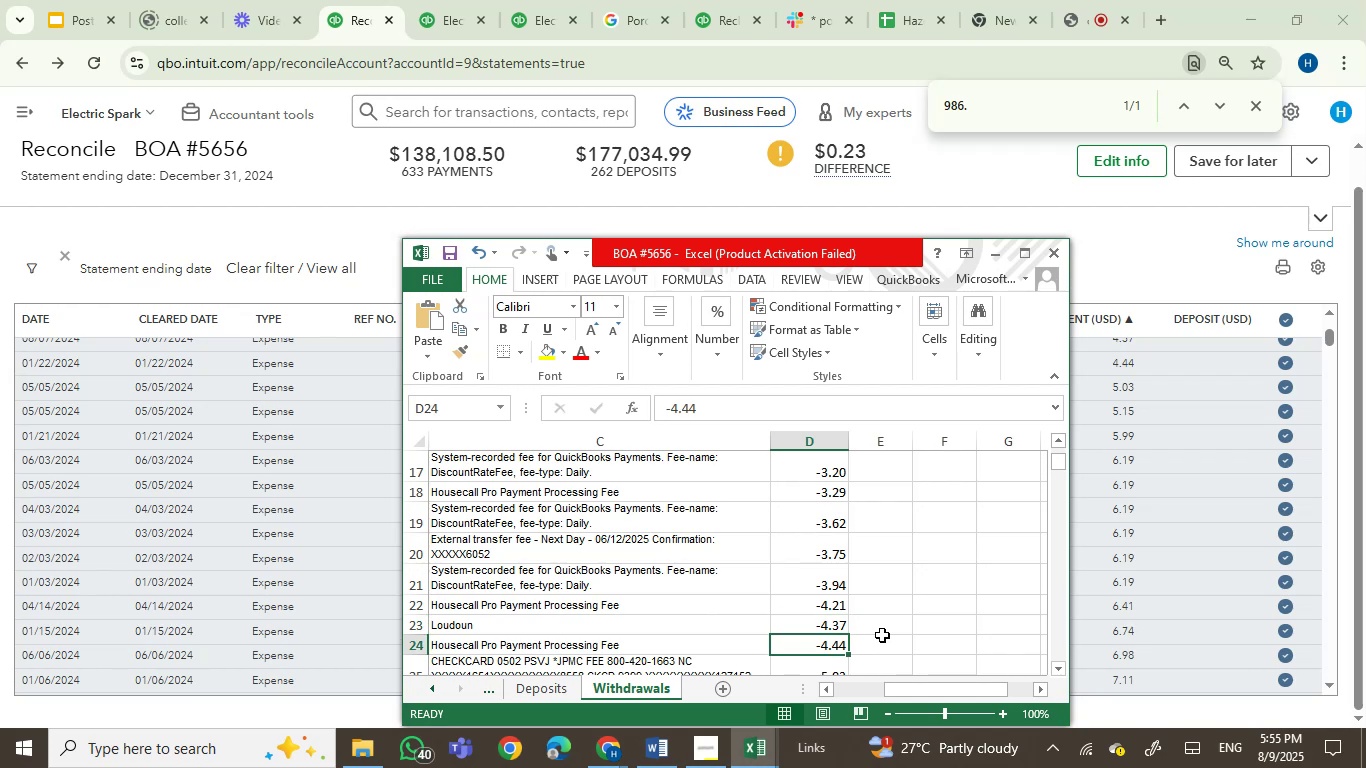 
key(ArrowDown)
 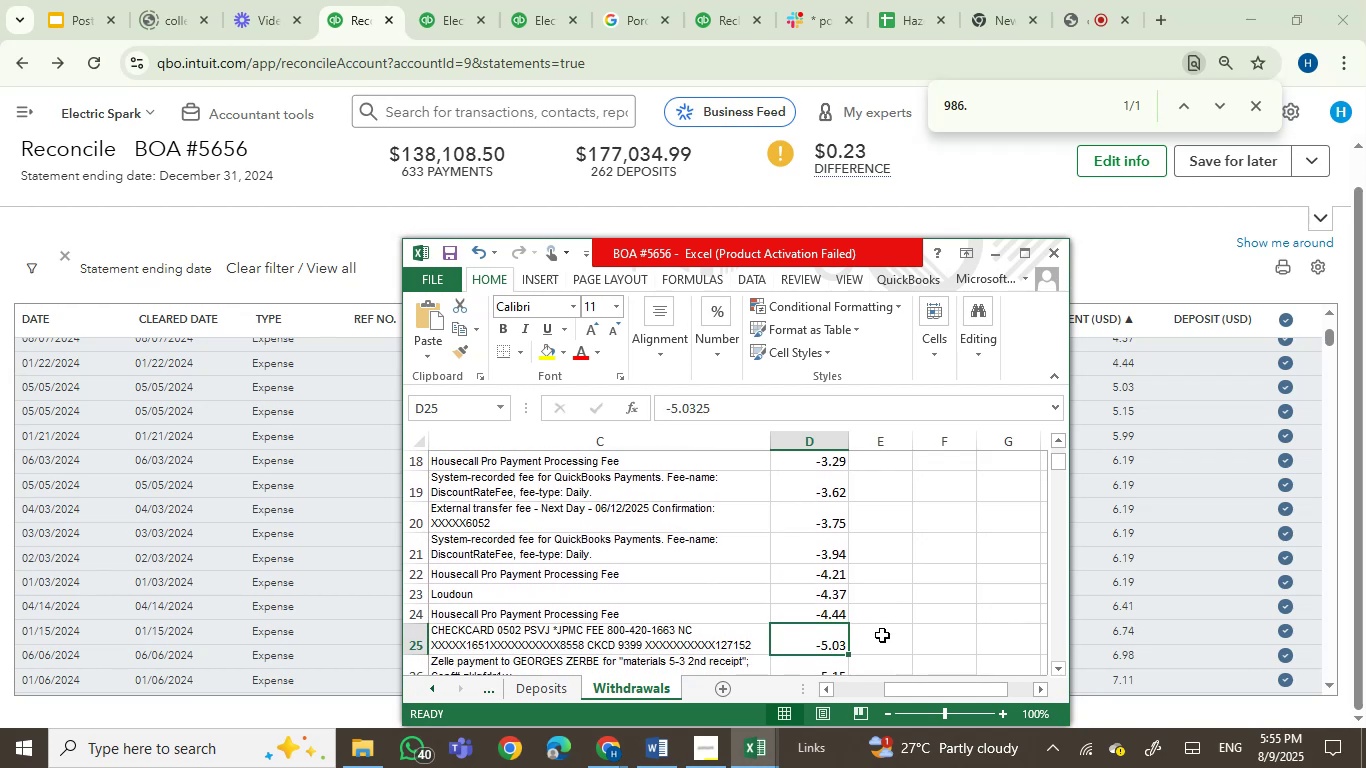 
key(ArrowDown)
 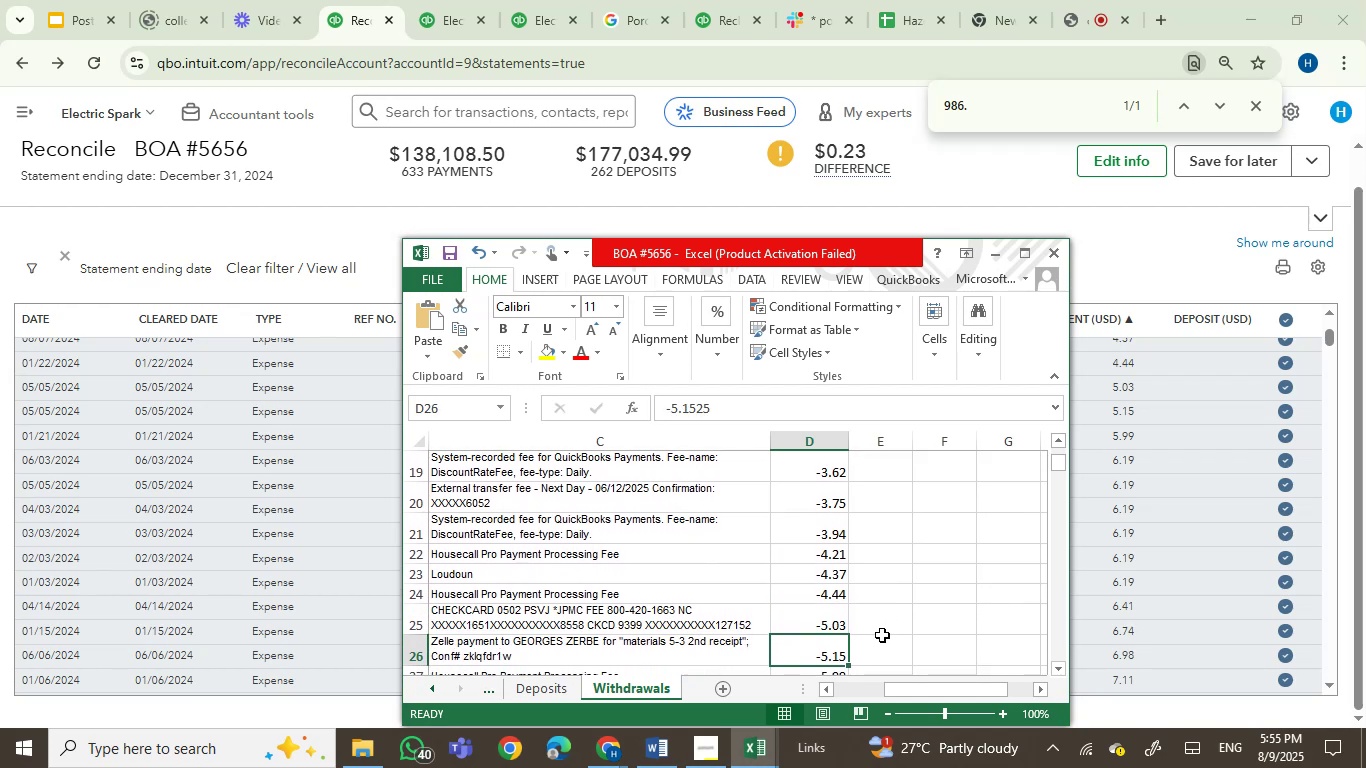 
key(ArrowDown)
 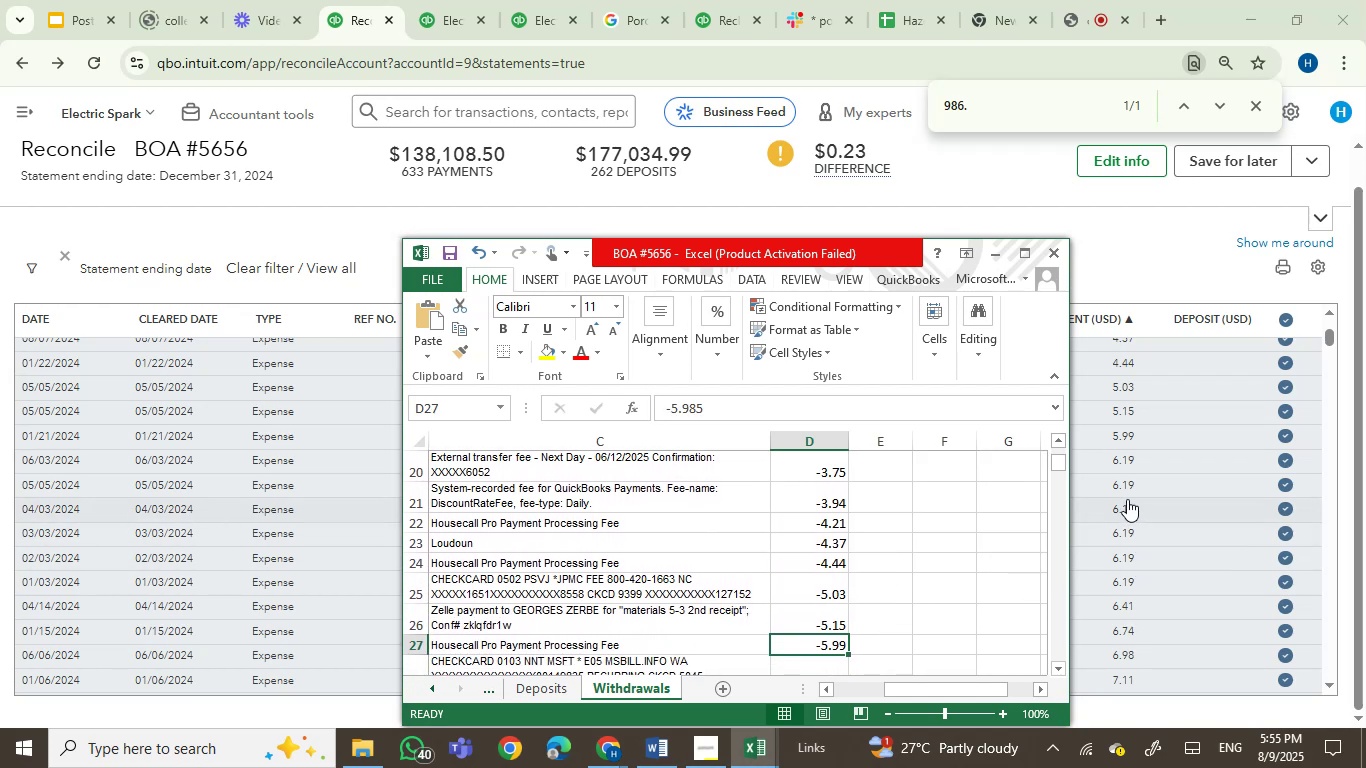 
wait(6.75)
 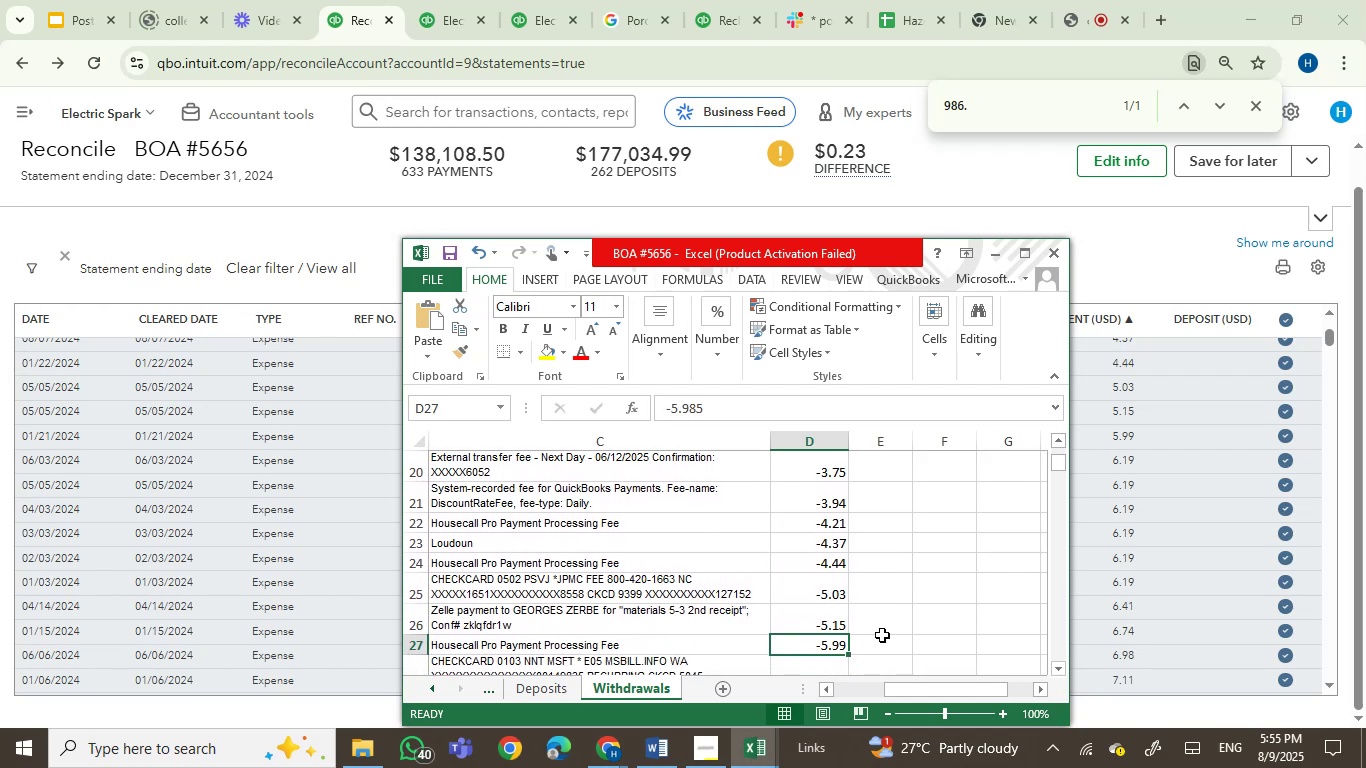 
left_click([1127, 438])
 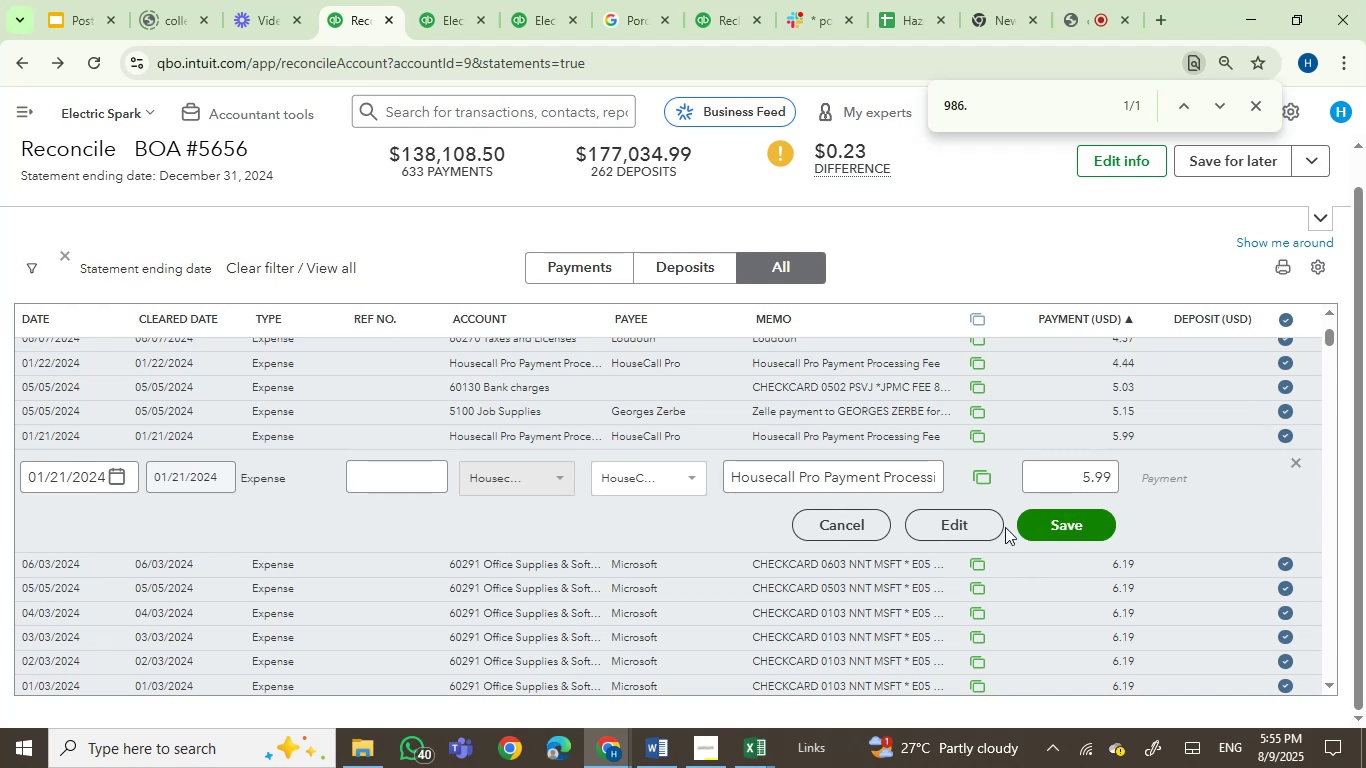 
left_click([963, 520])
 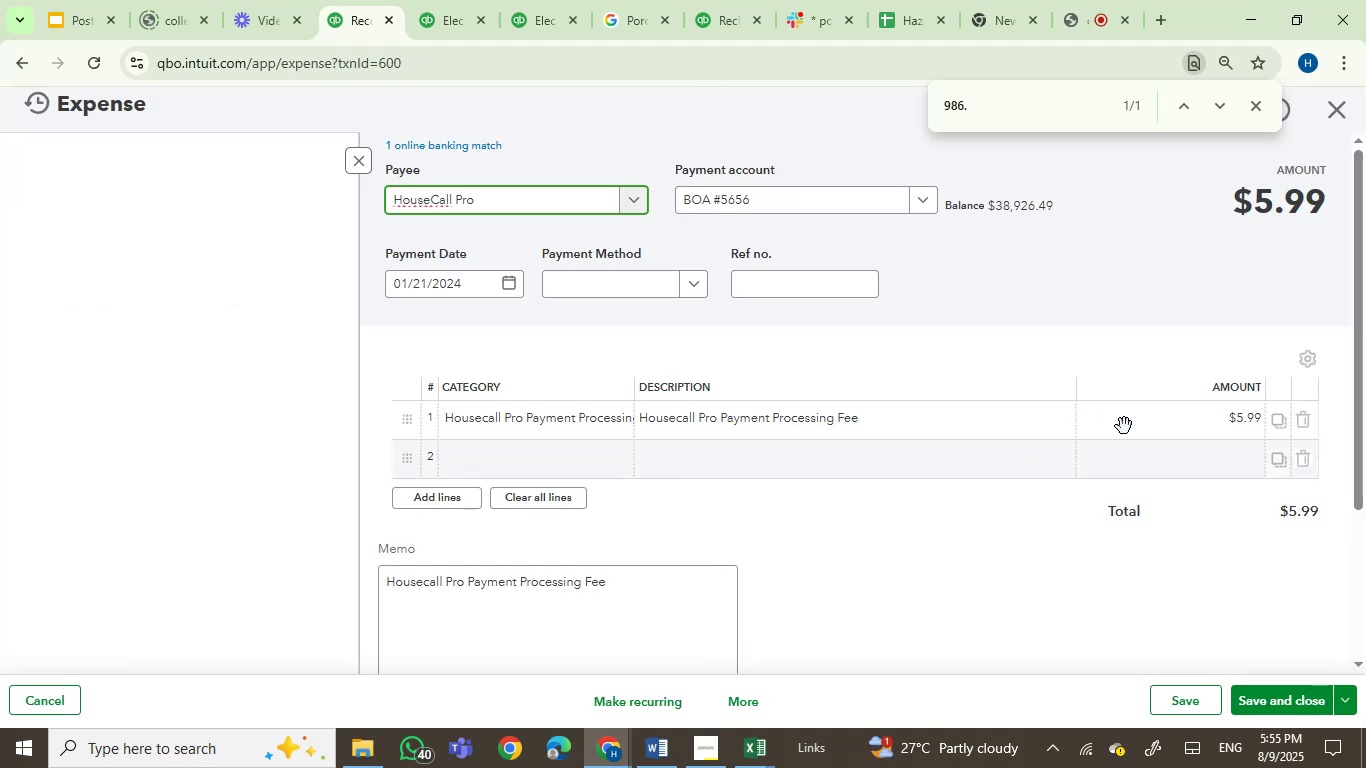 
left_click([1239, 418])
 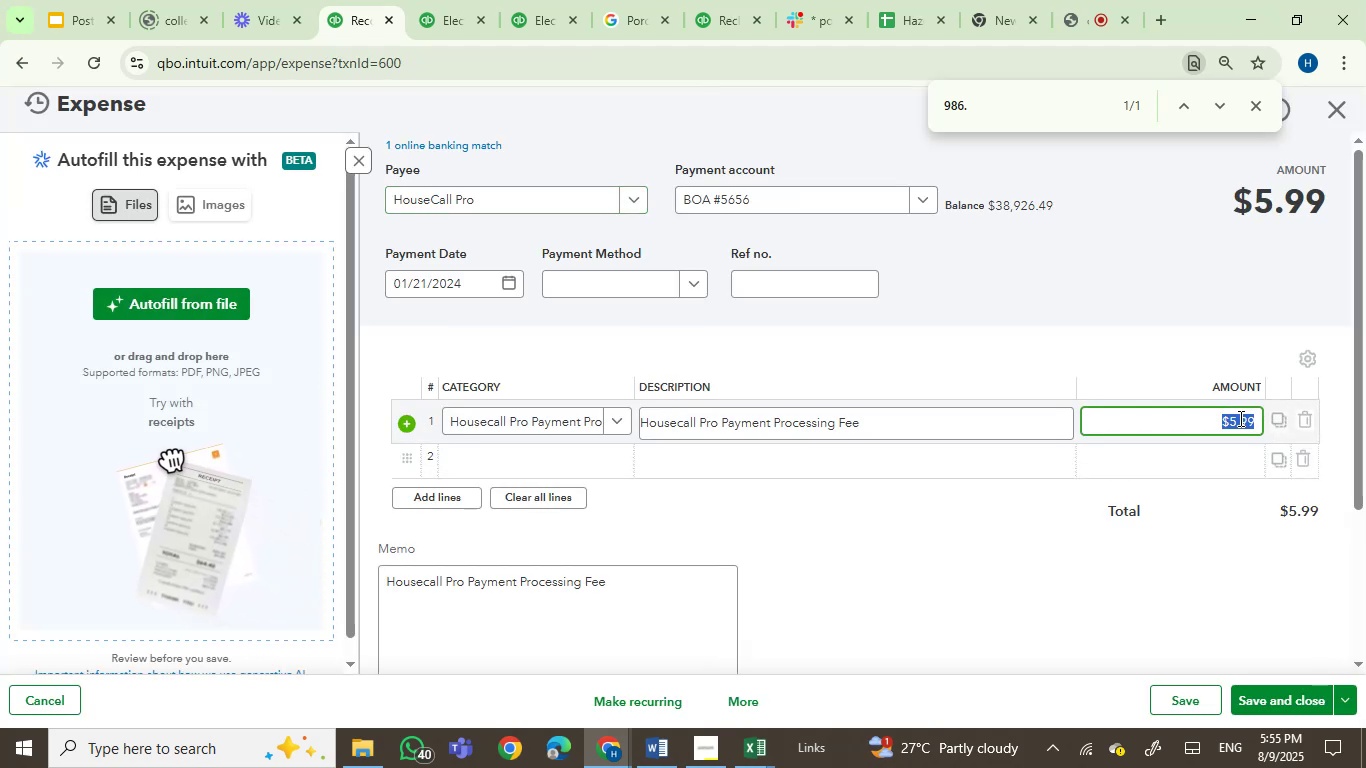 
key(ArrowRight)
 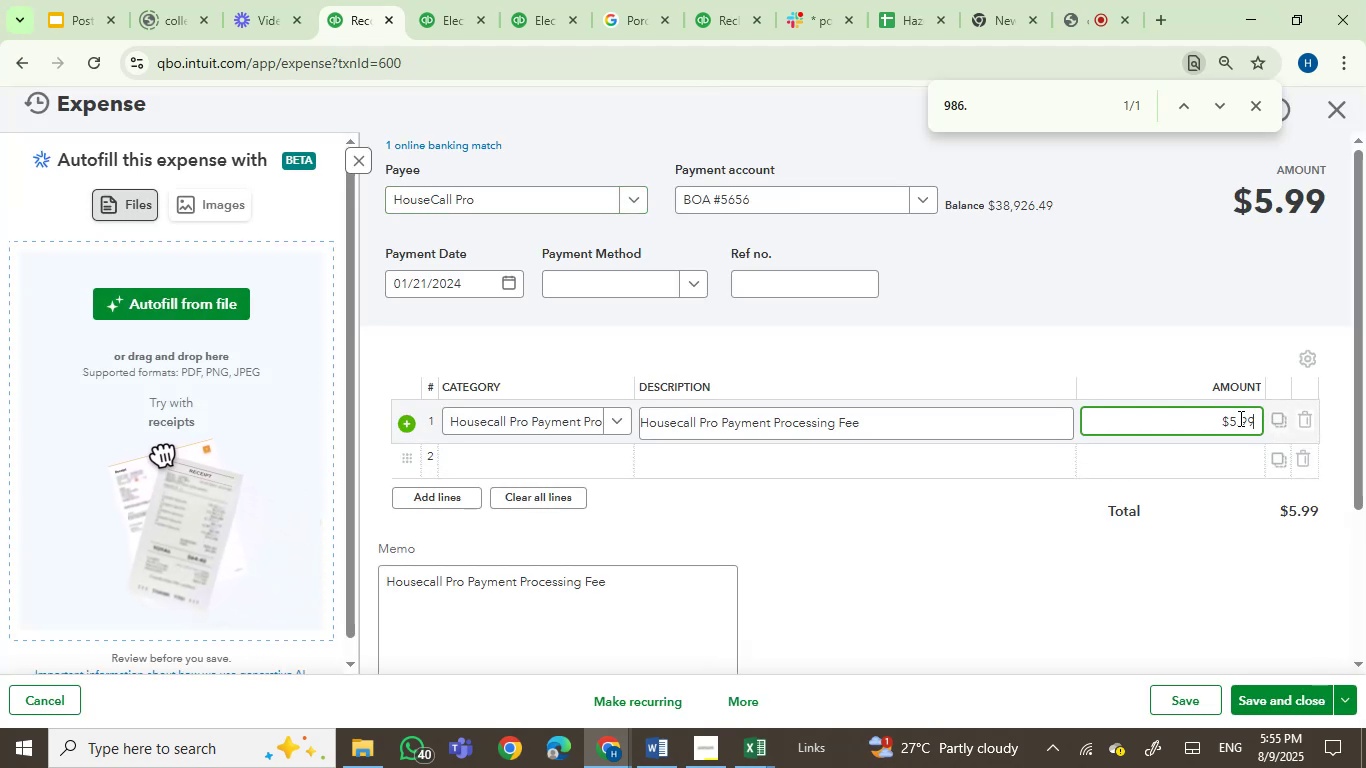 
key(Backspace)
 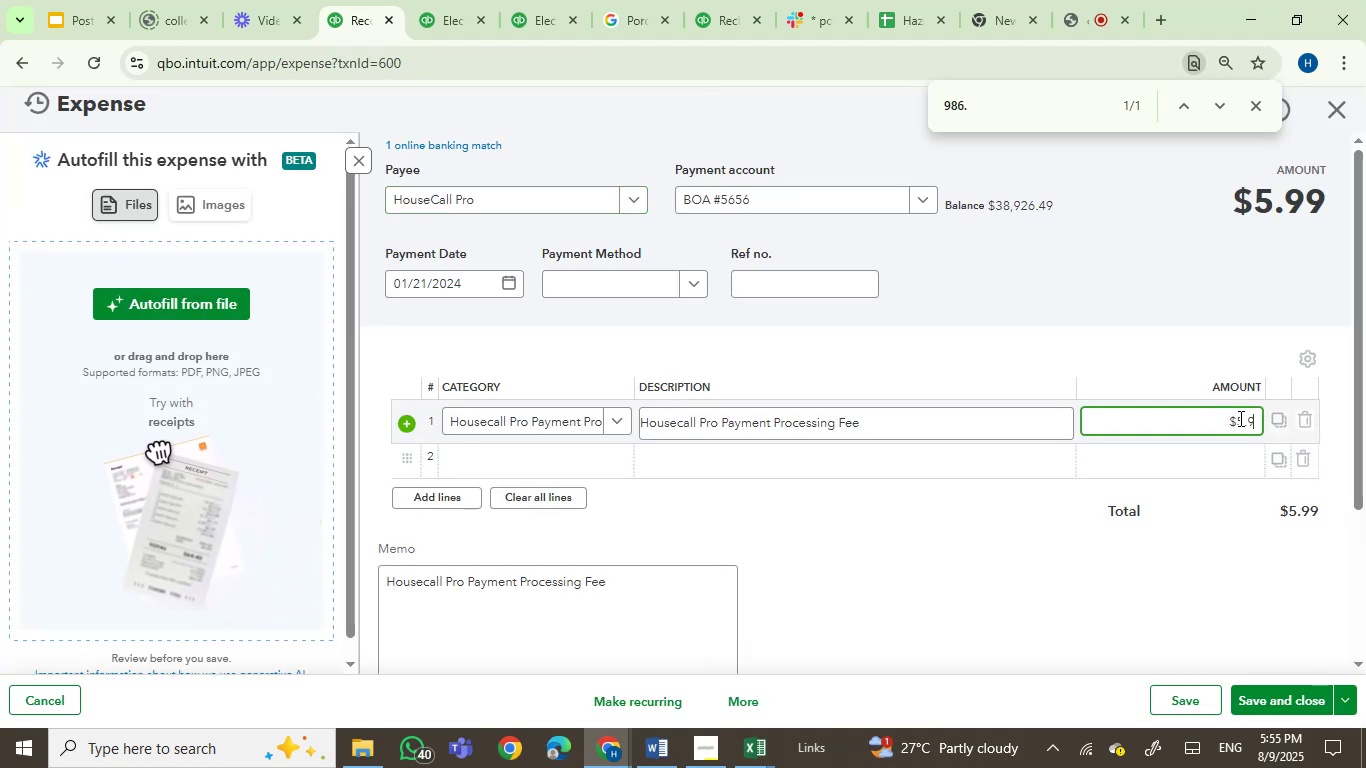 
key(Numpad8)
 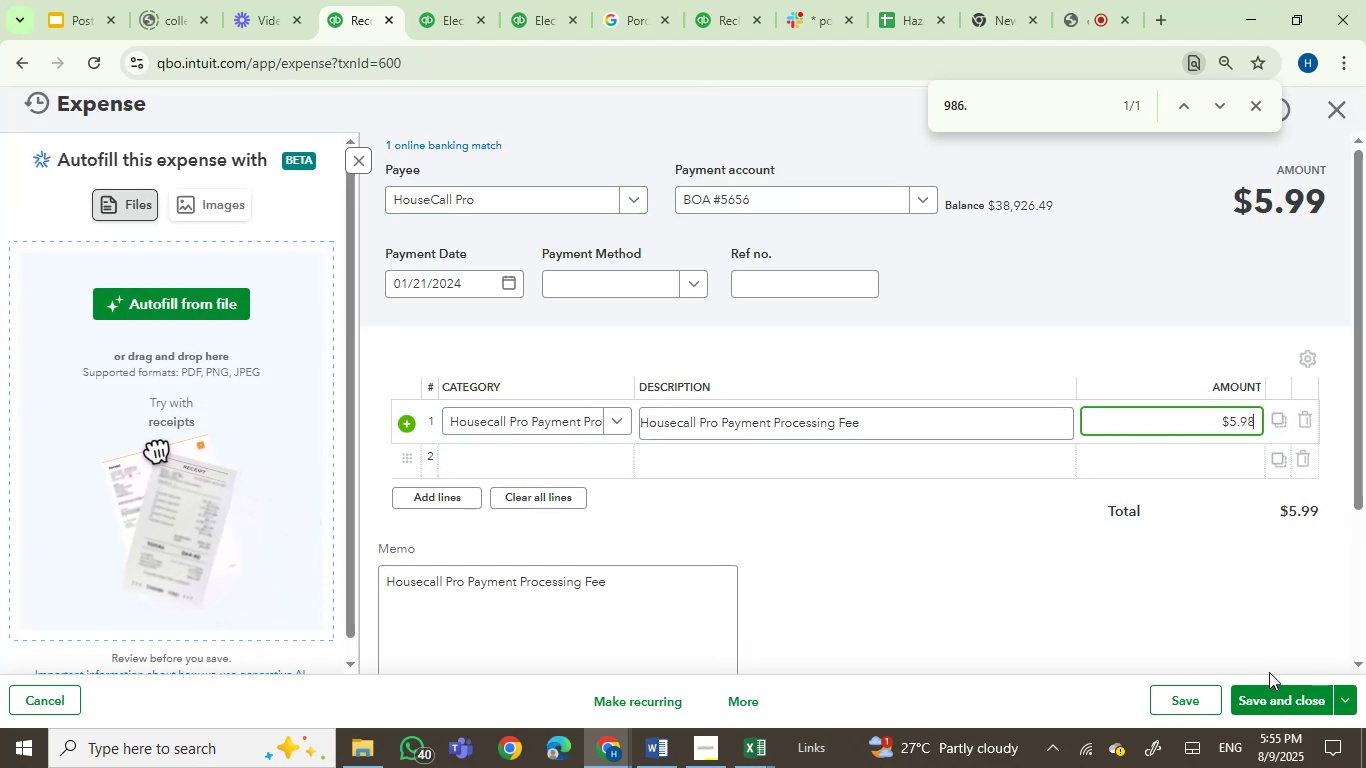 
left_click([1284, 702])
 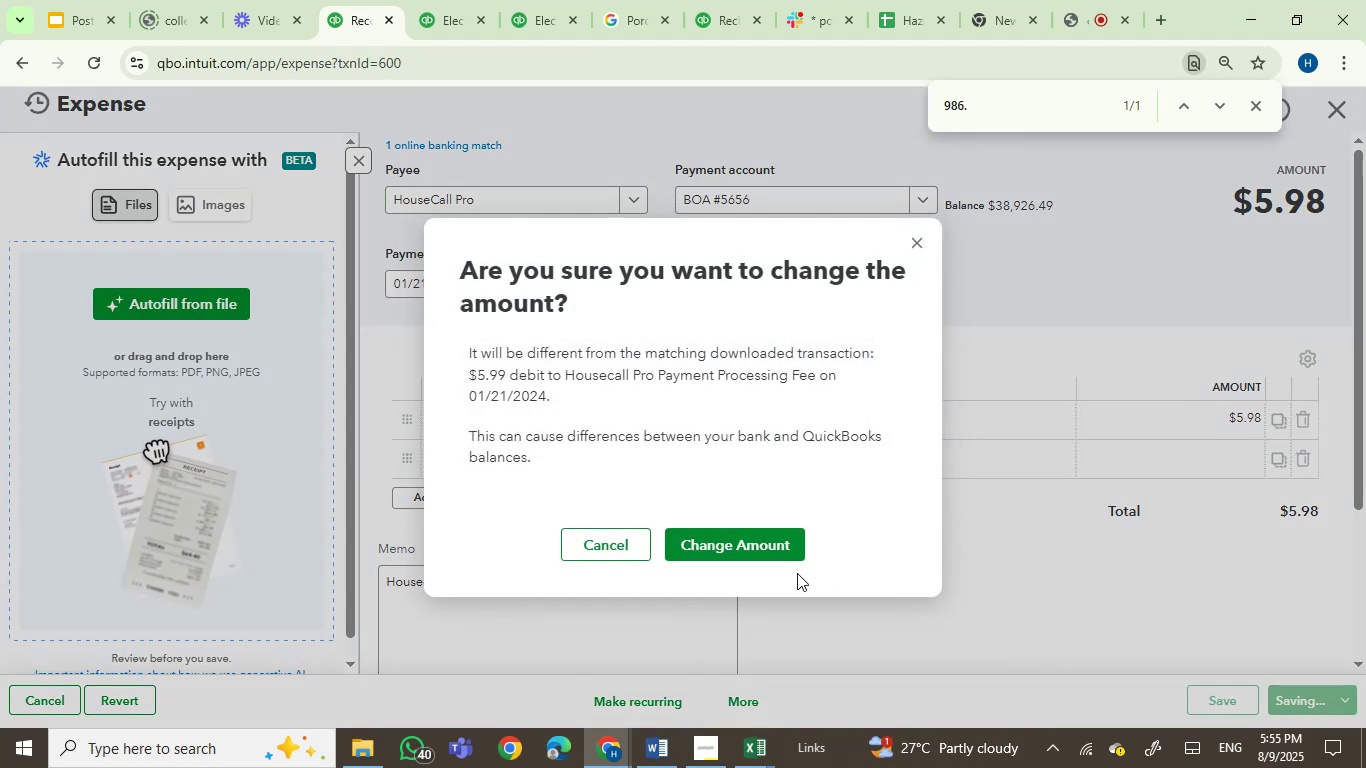 
left_click([741, 550])
 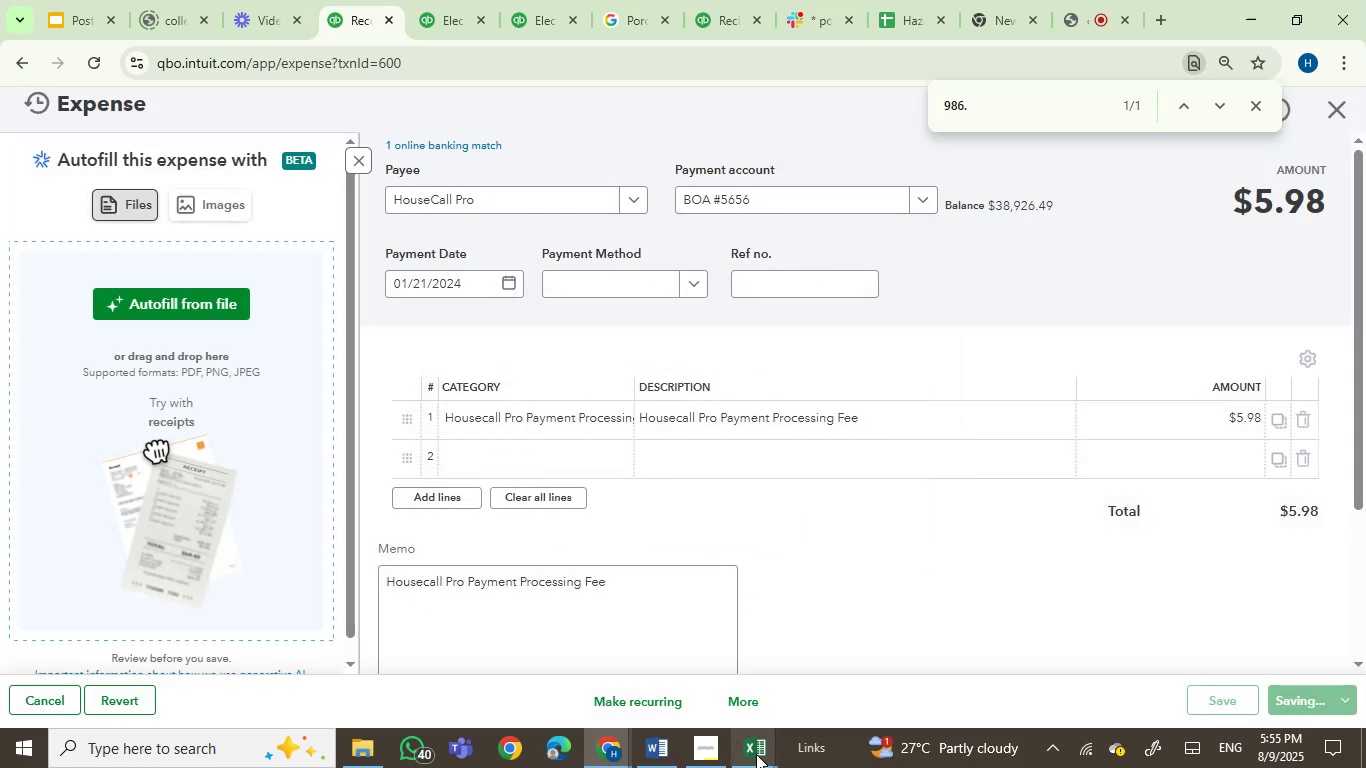 
left_click([756, 754])
 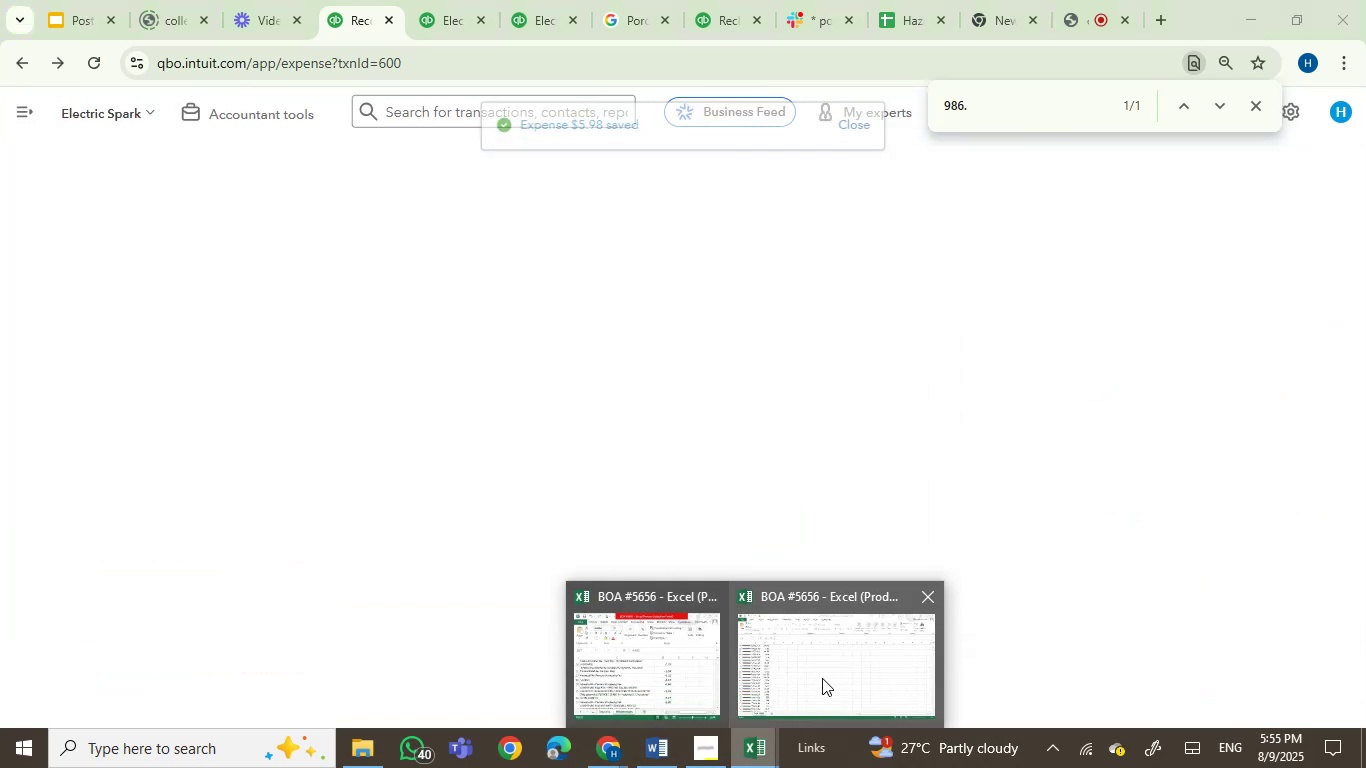 
left_click([822, 678])
 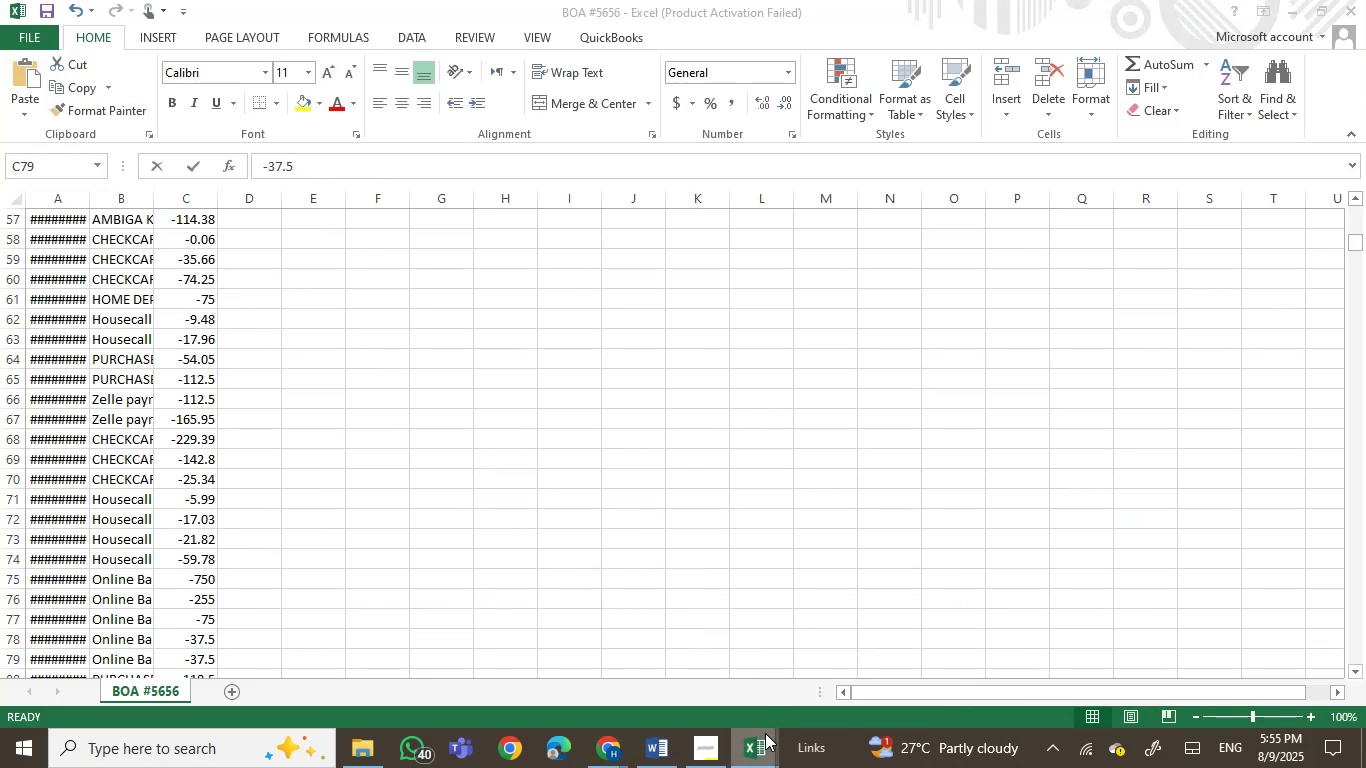 
double_click([698, 688])
 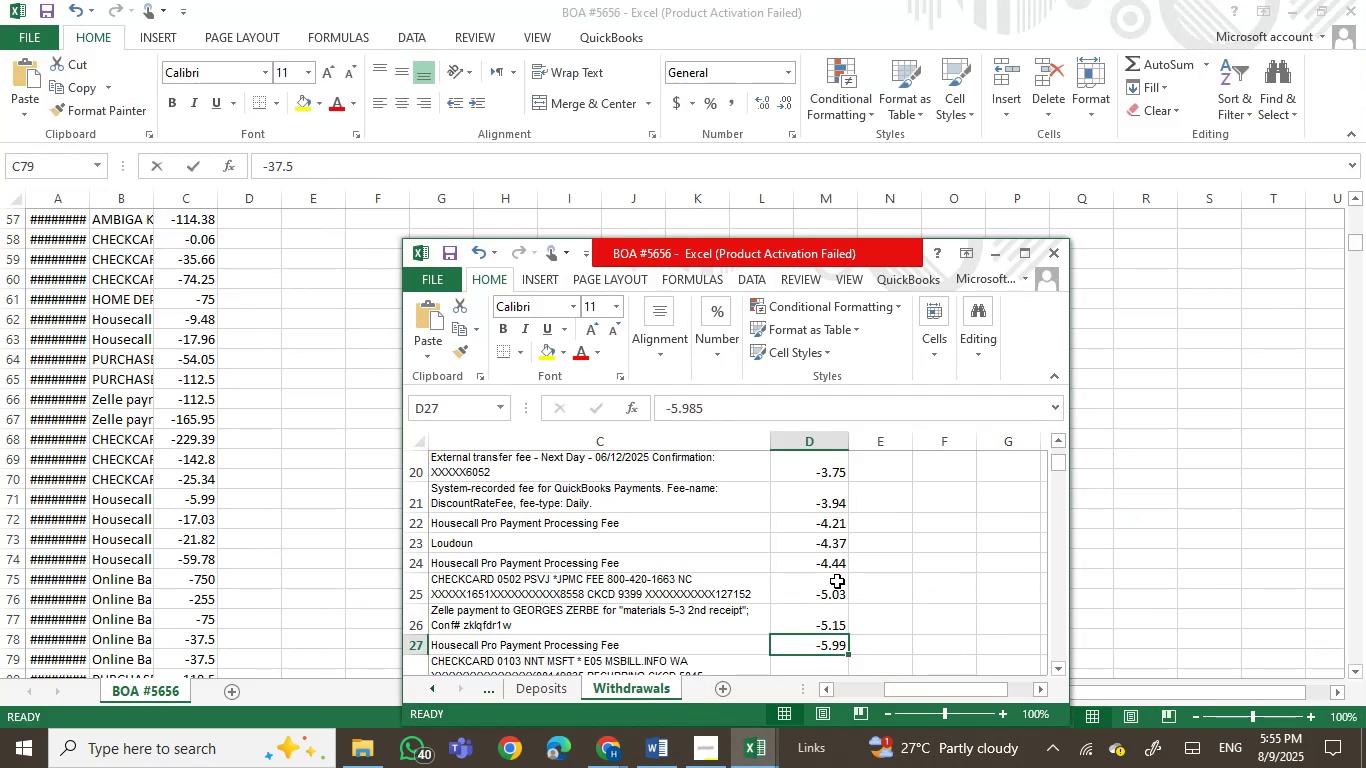 
left_click([837, 581])
 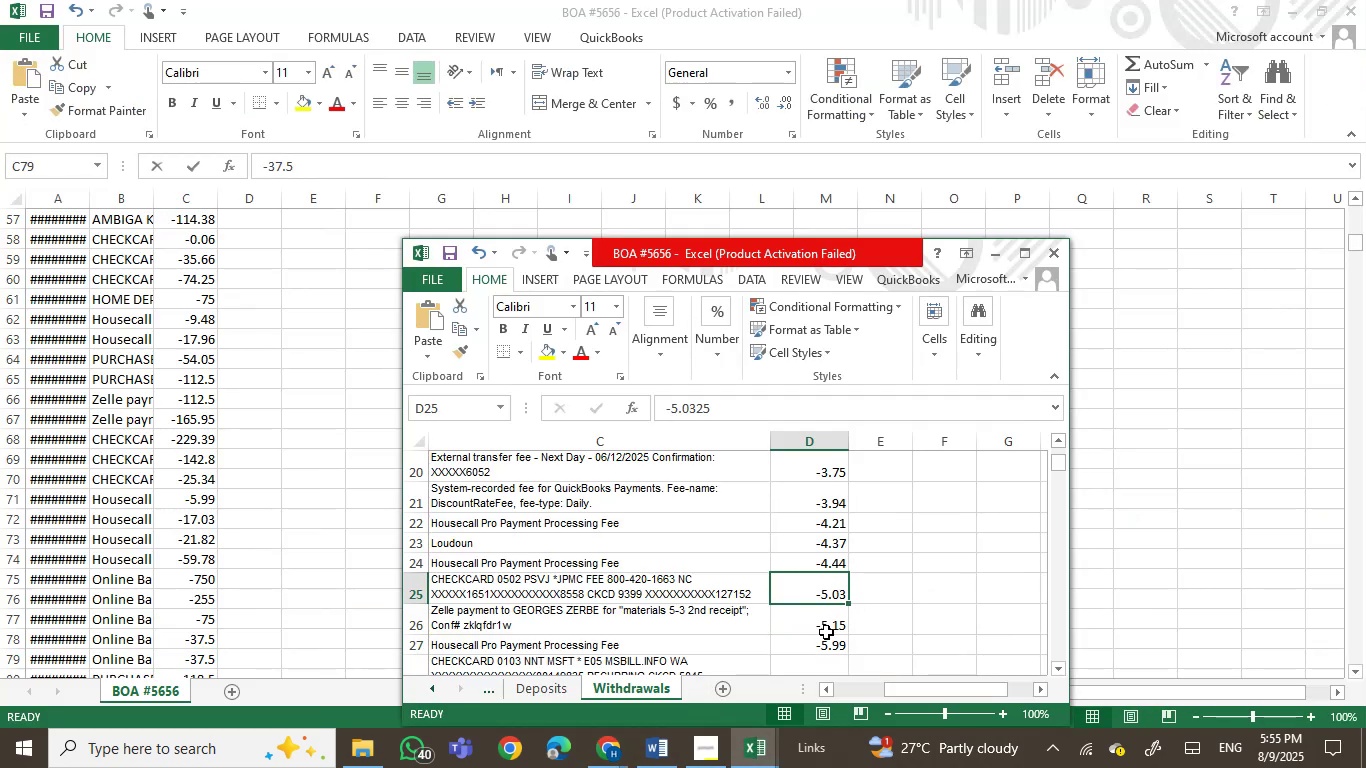 
double_click([835, 643])
 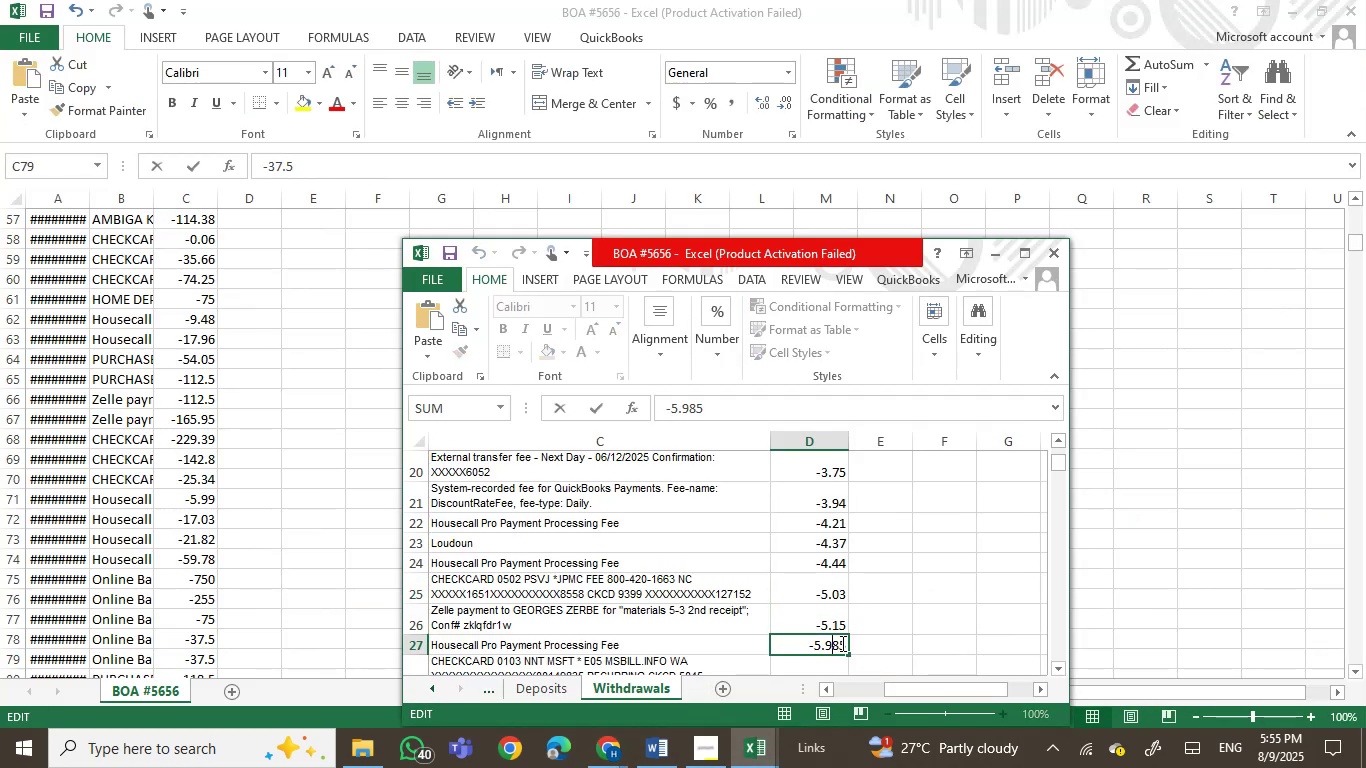 
left_click([841, 643])
 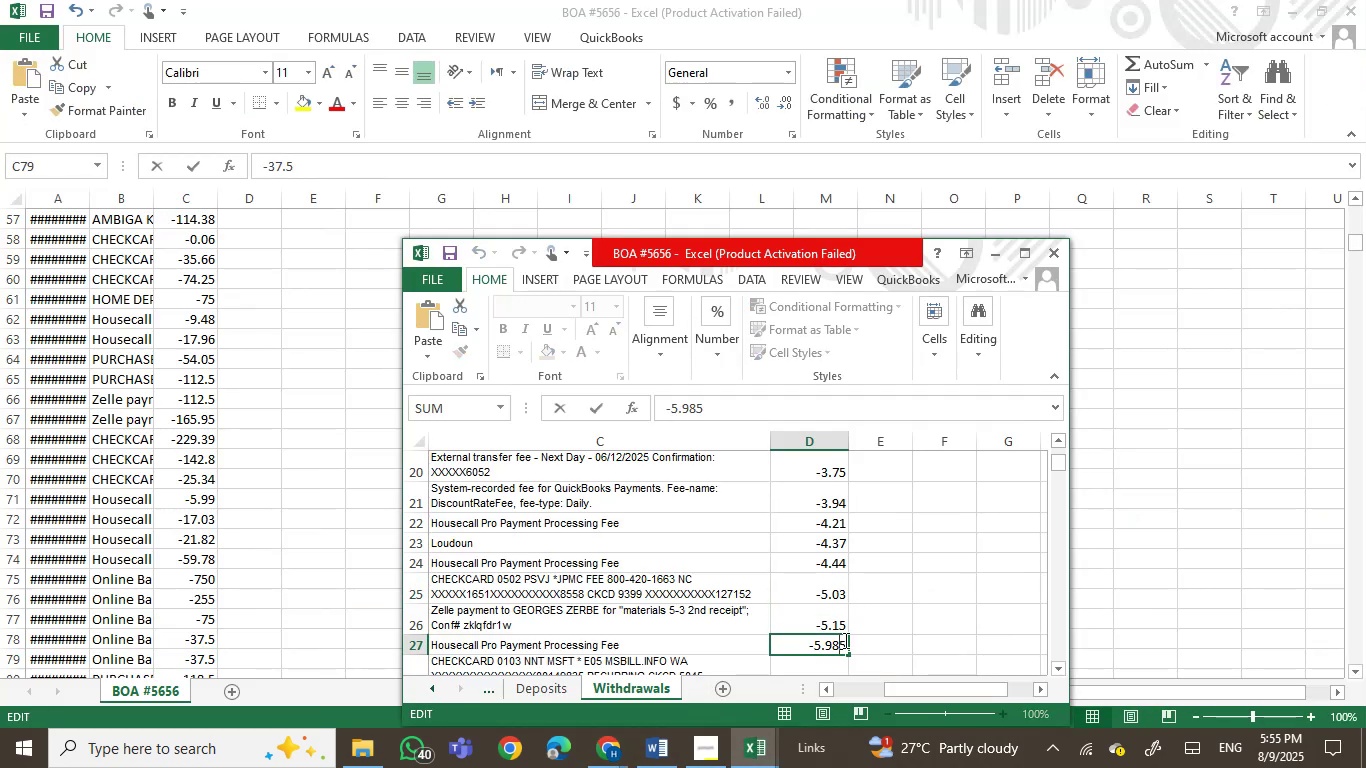 
left_click([844, 640])
 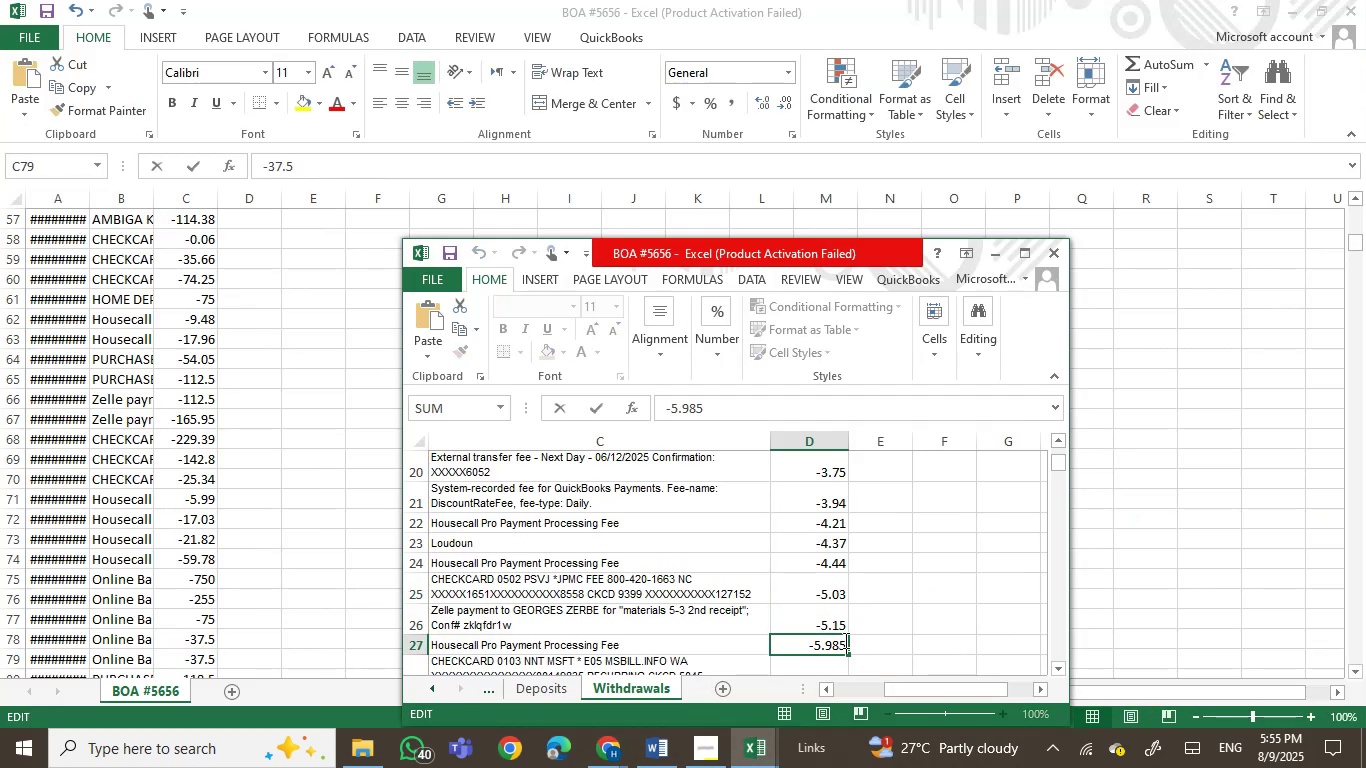 
key(Backspace)
 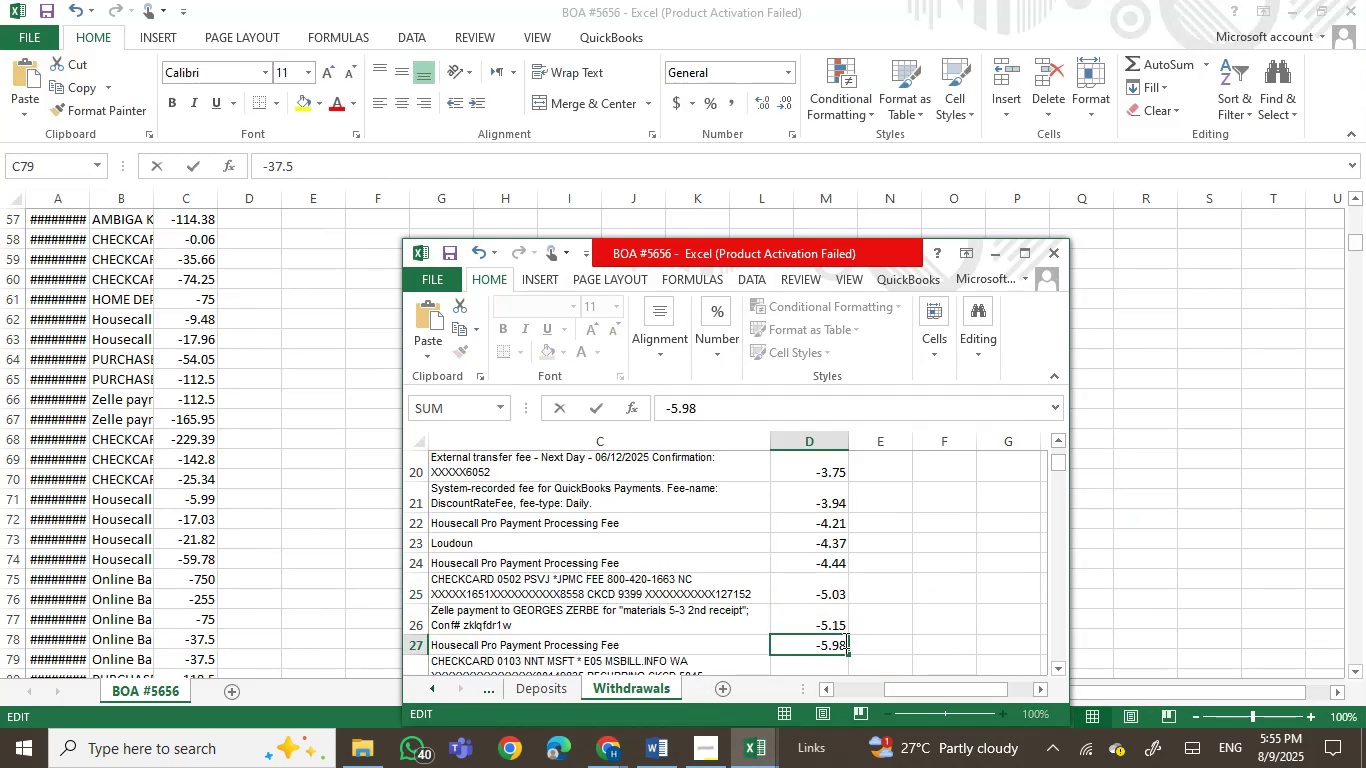 
key(Enter)
 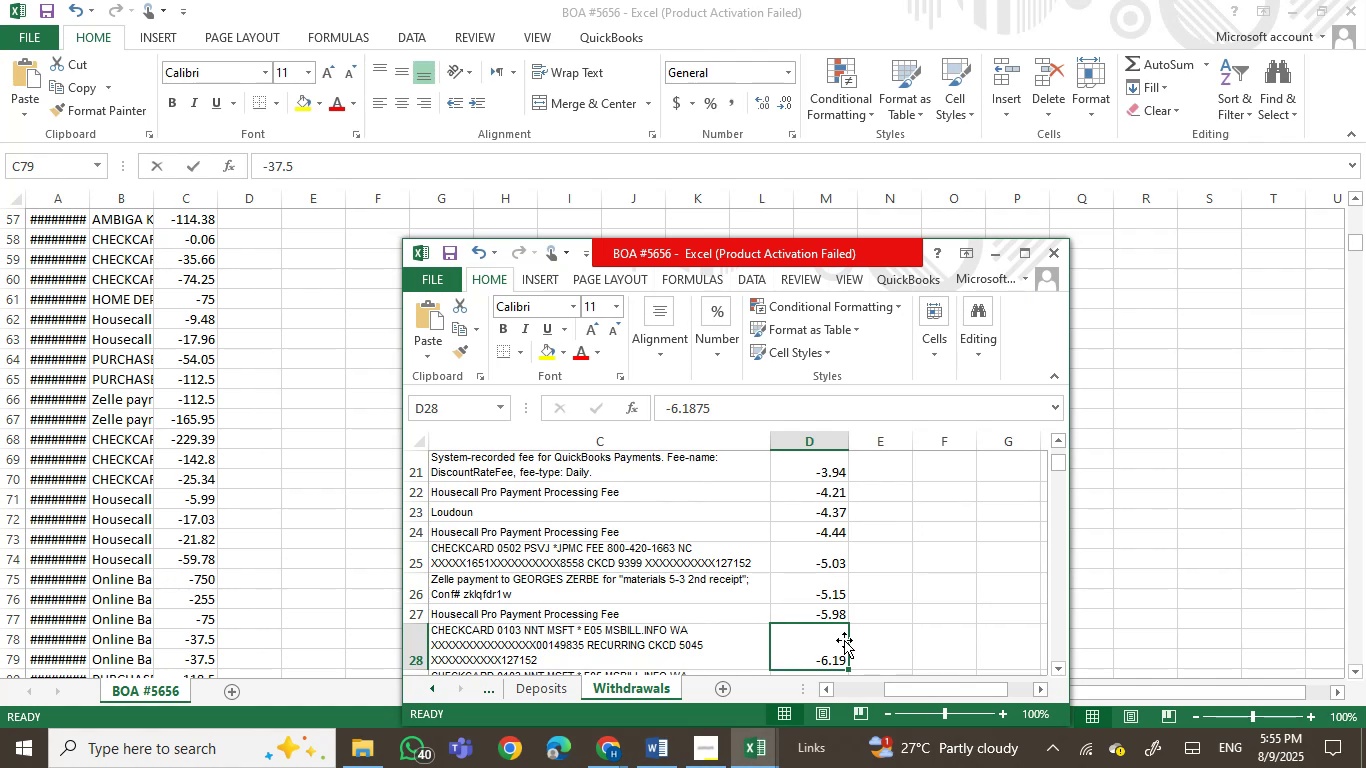 
scroll: coordinate [844, 640], scroll_direction: down, amount: 1.0
 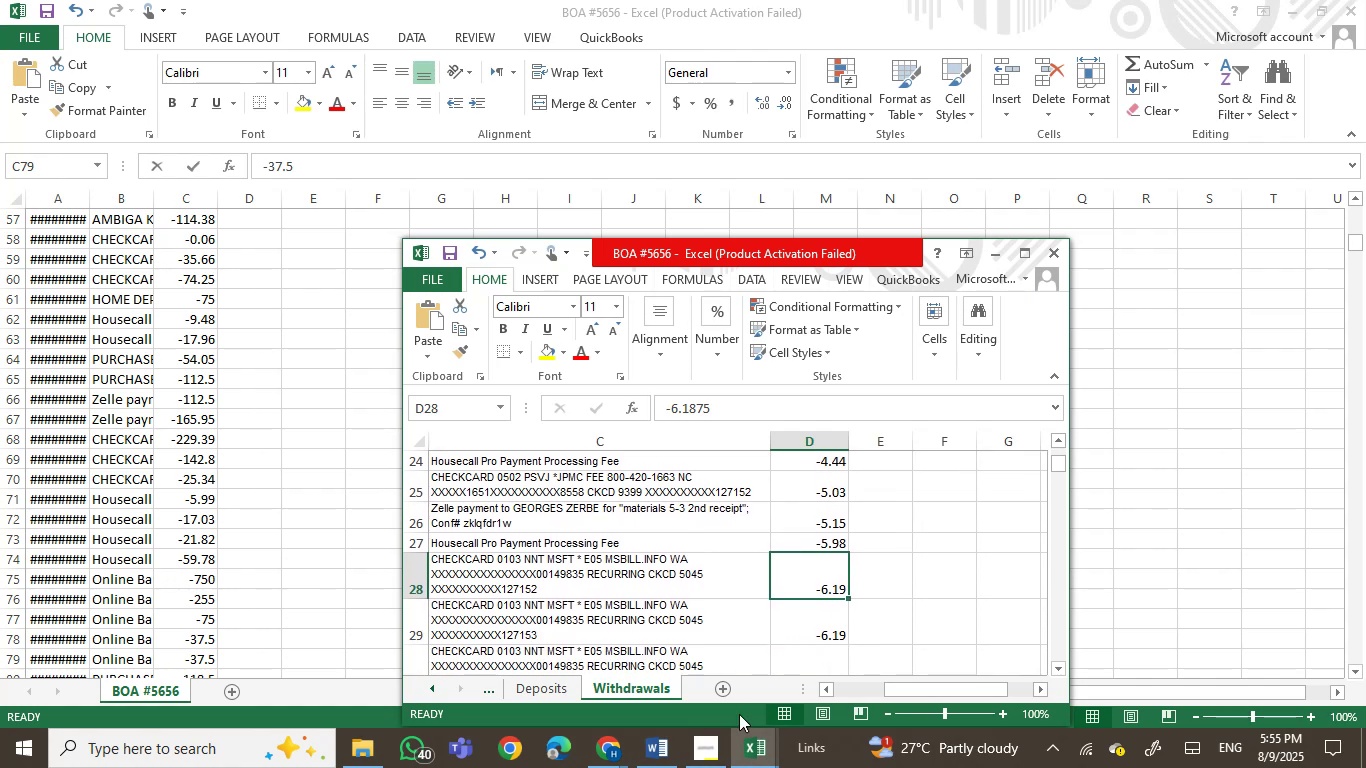 
left_click([748, 737])
 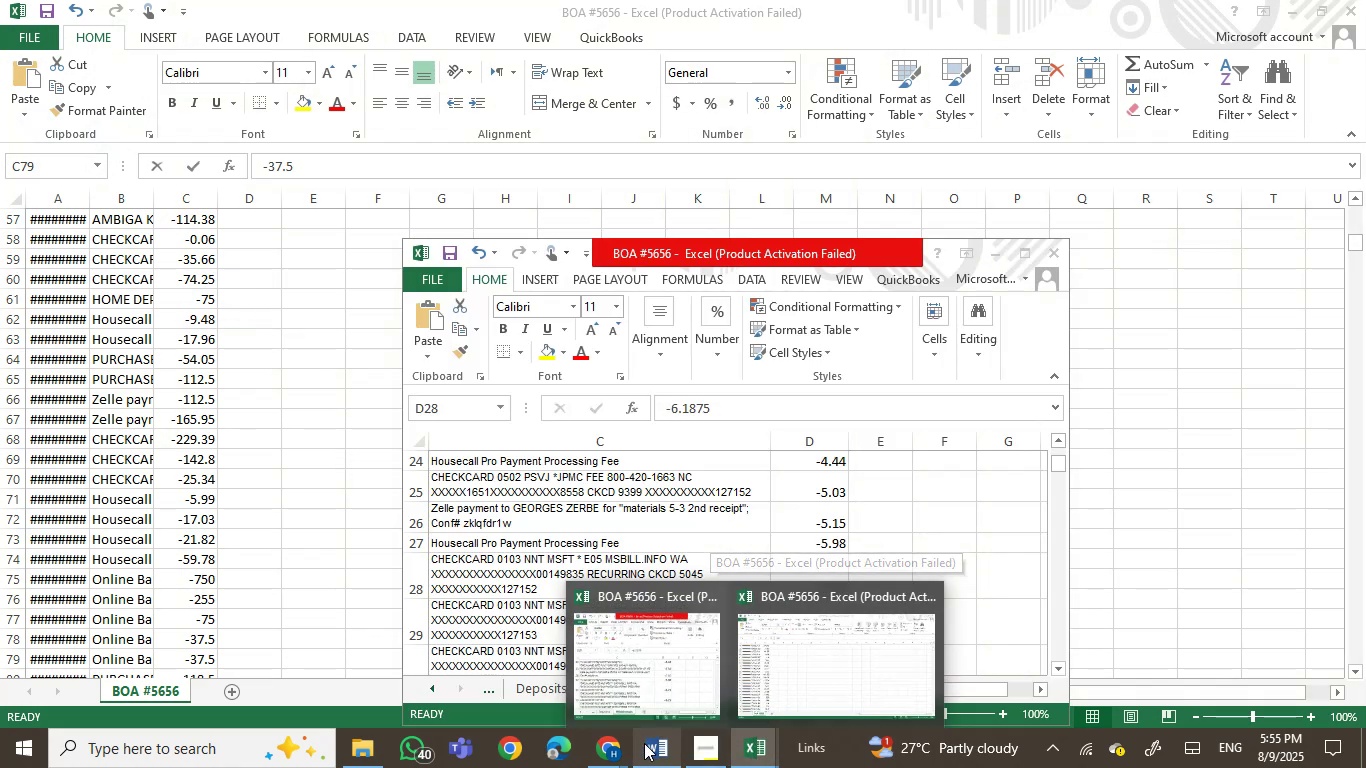 
left_click([619, 746])
 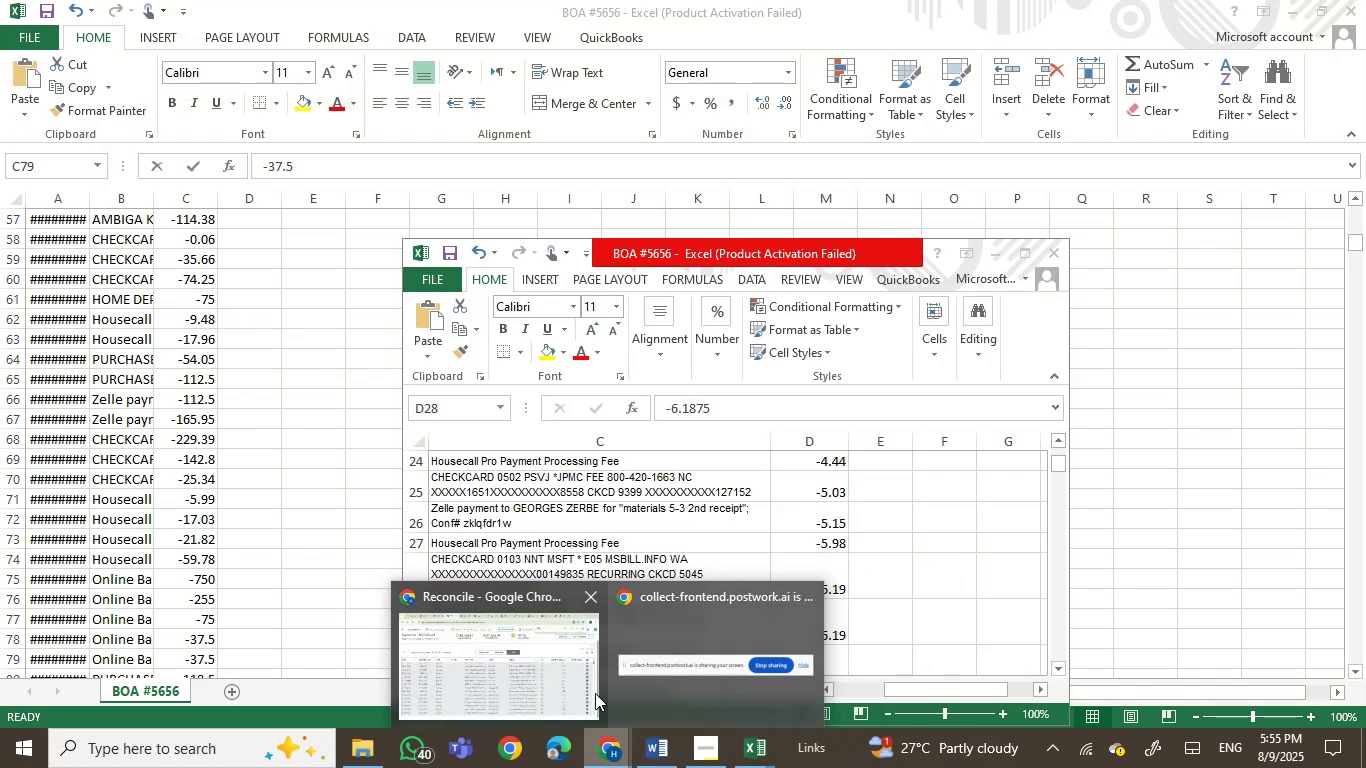 
left_click([564, 684])
 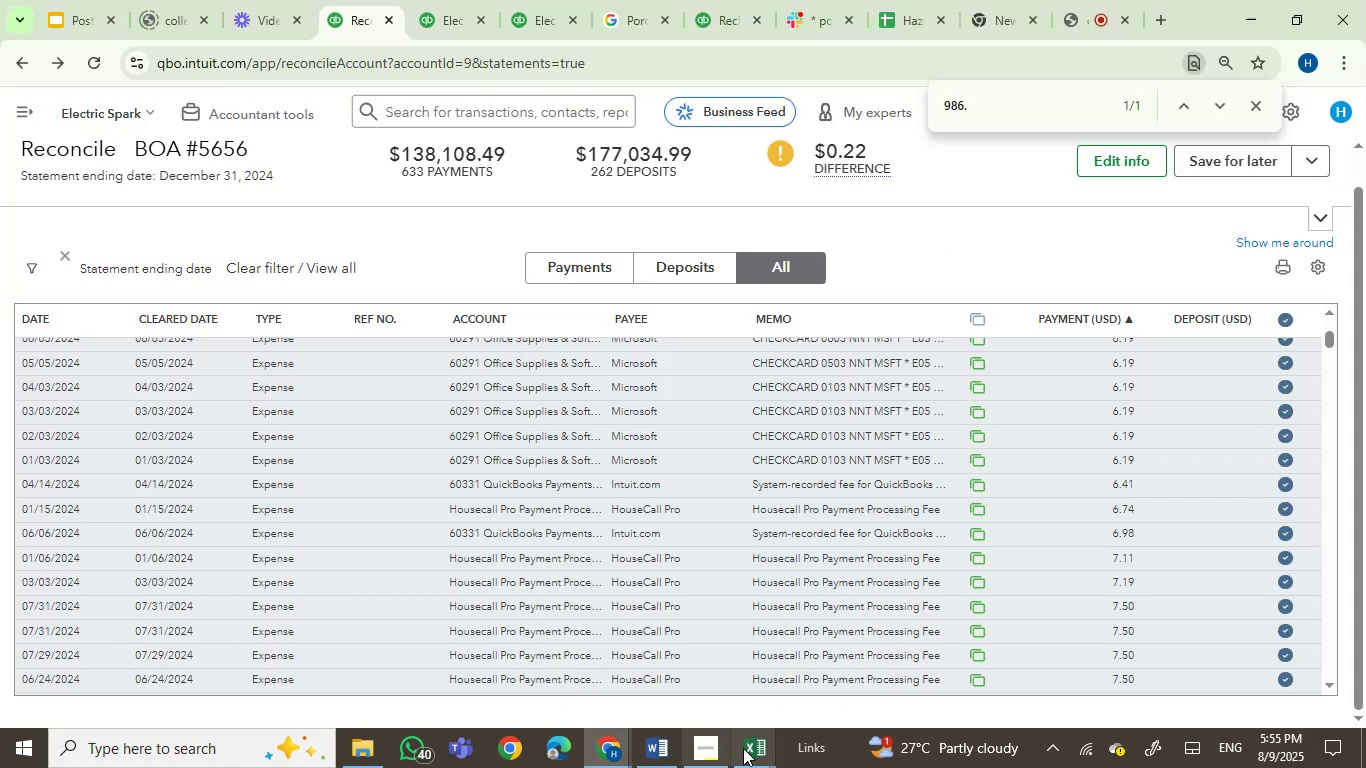 
left_click([748, 748])
 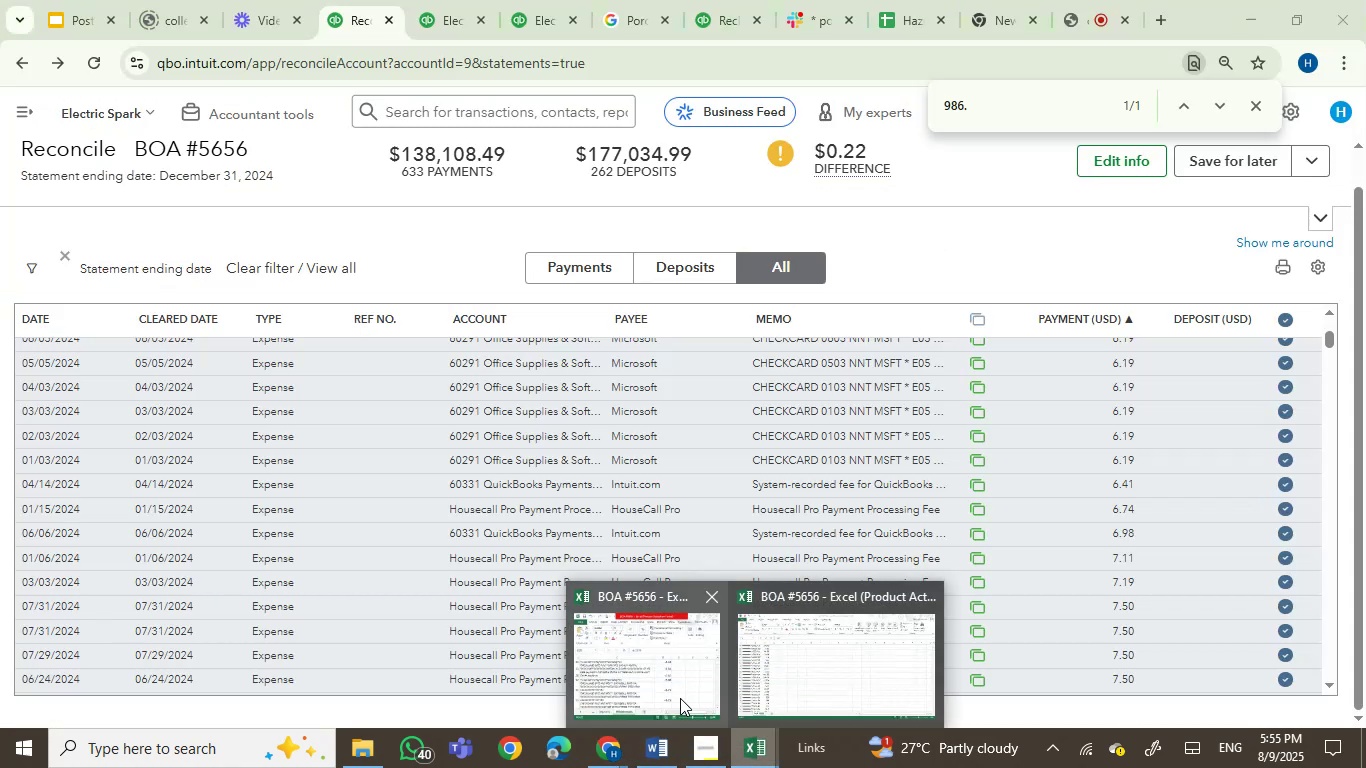 
left_click([679, 697])
 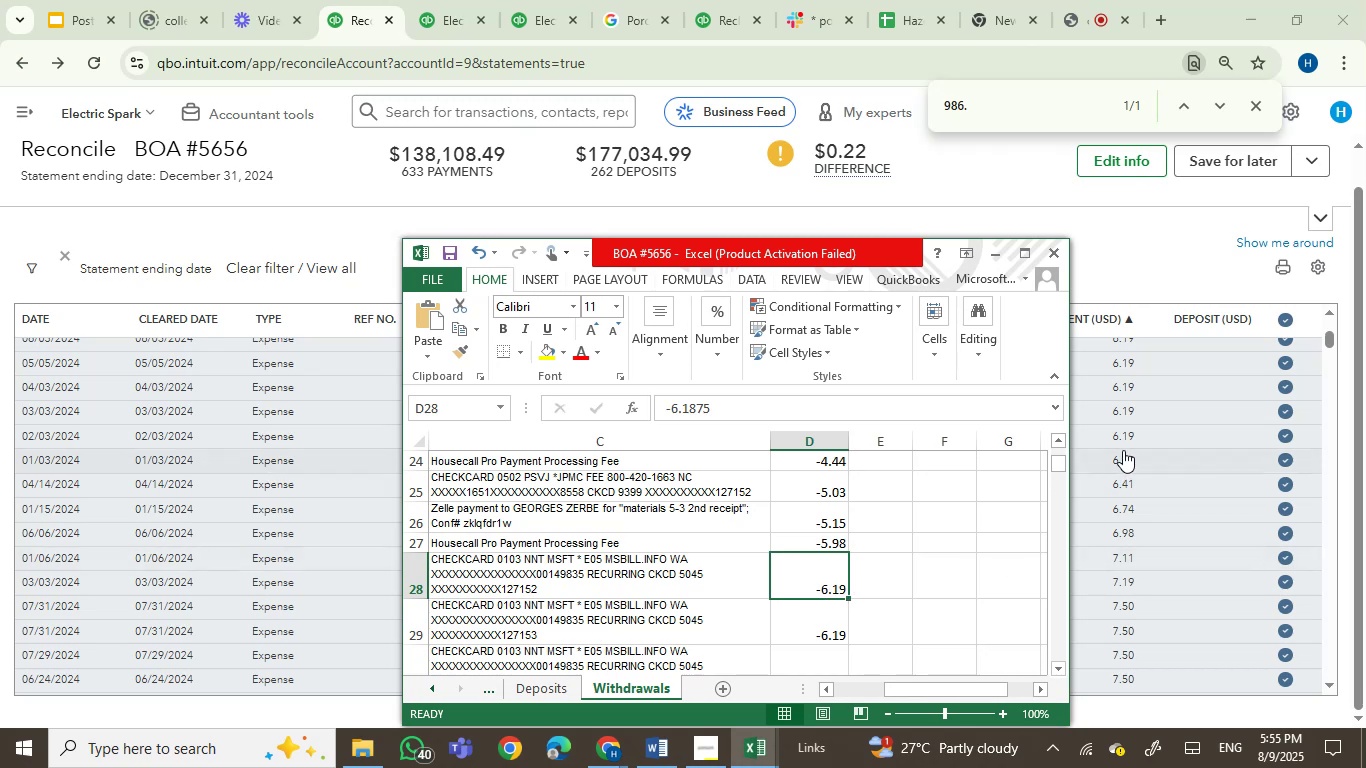 
wait(5.6)
 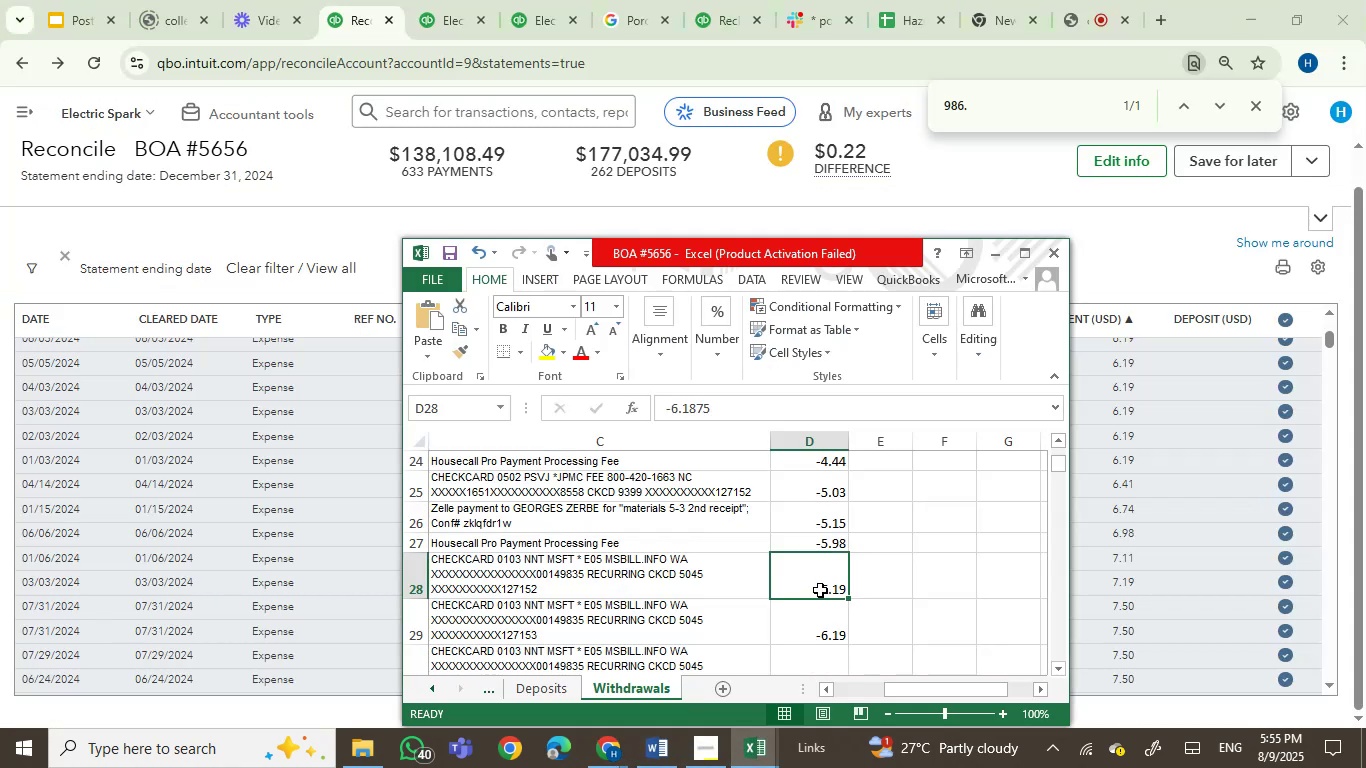 
key(ArrowDown)
 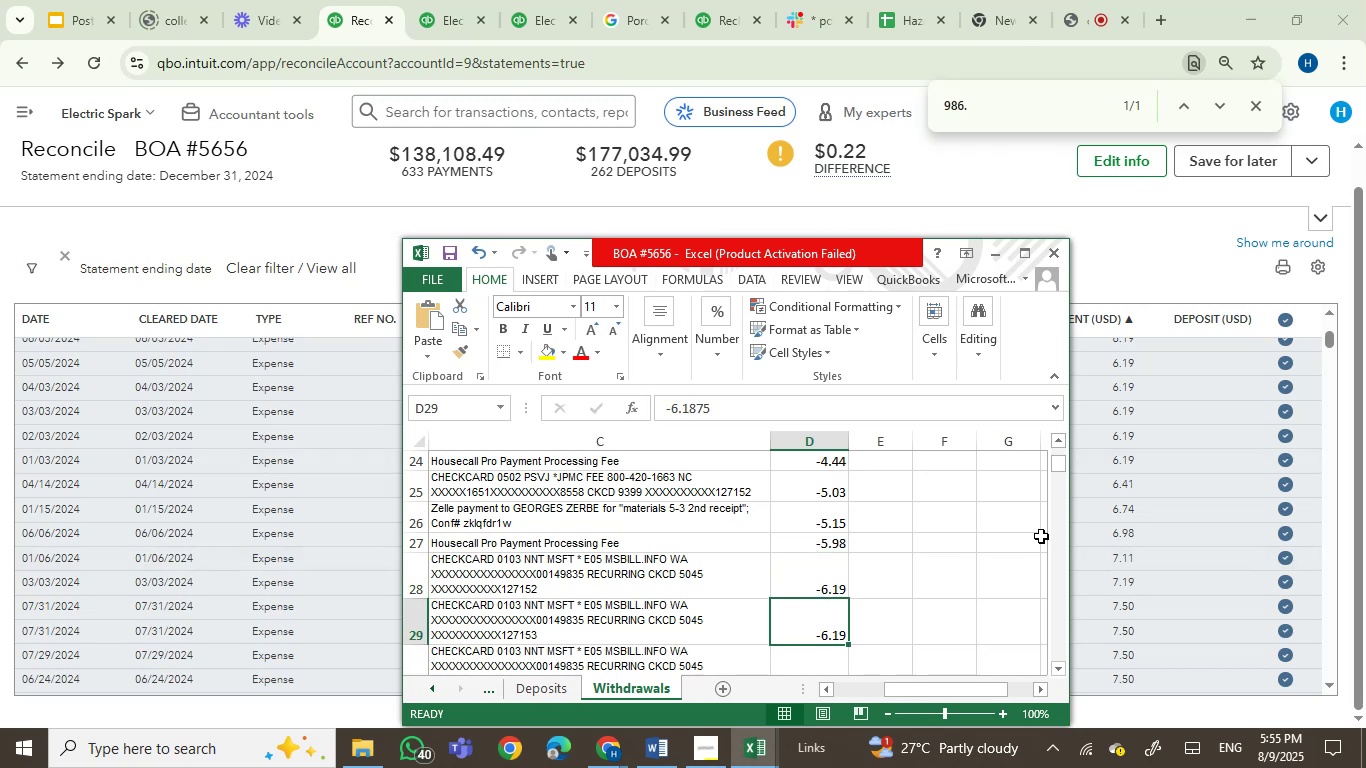 
key(ArrowDown)
 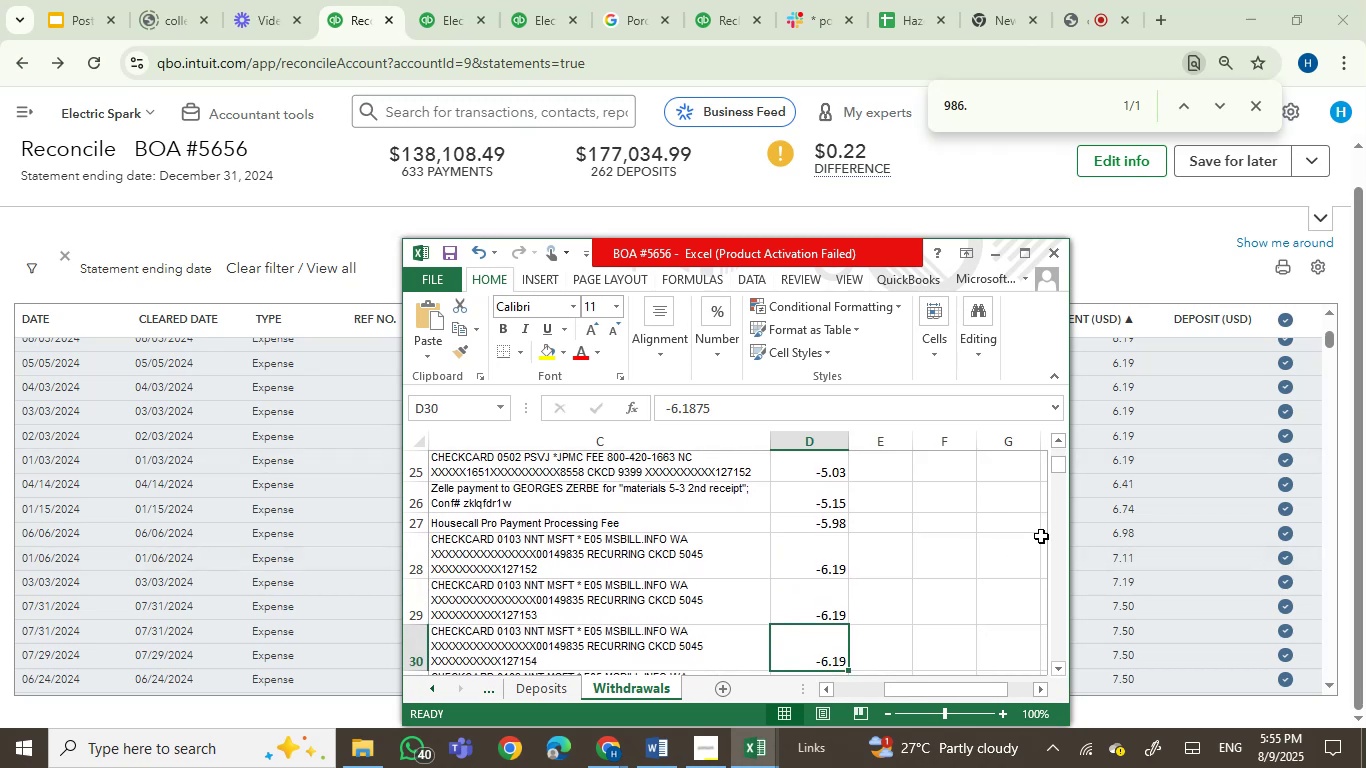 
key(ArrowDown)
 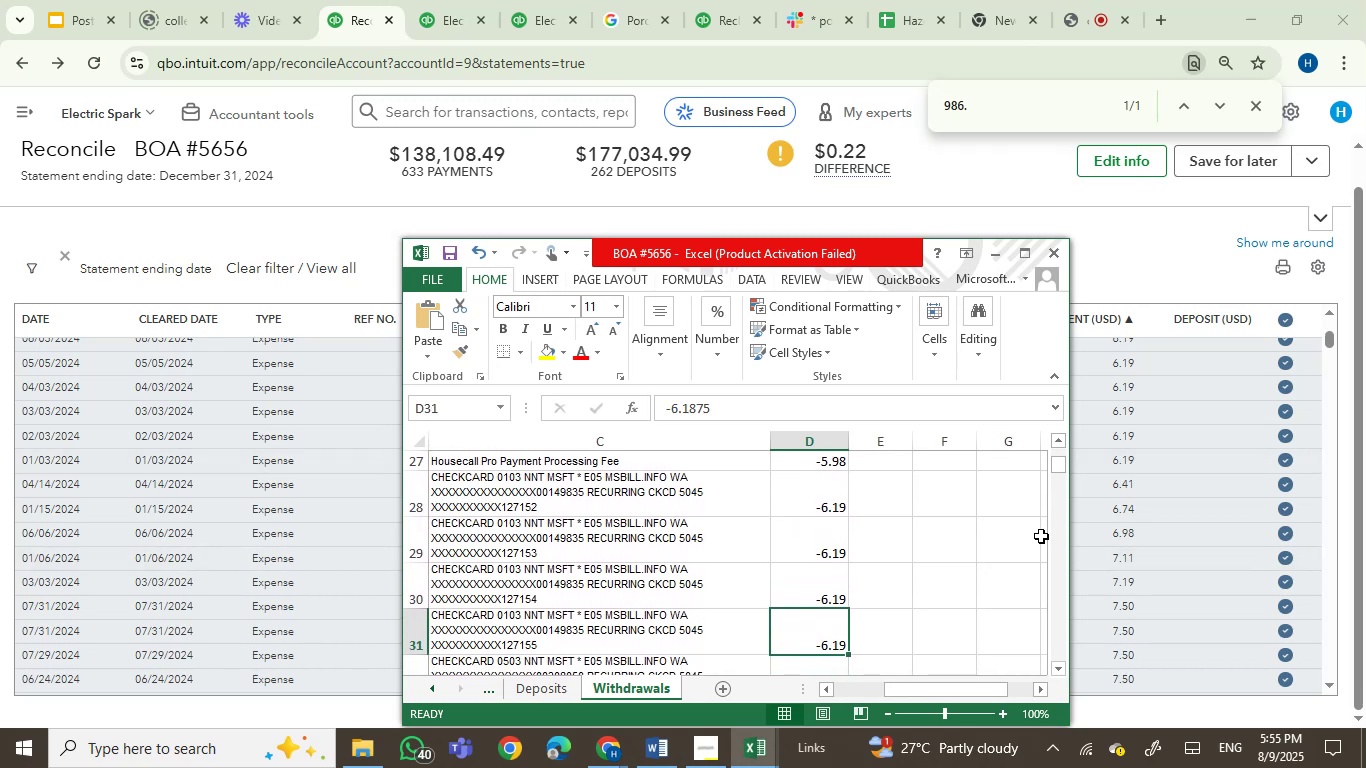 
key(ArrowDown)
 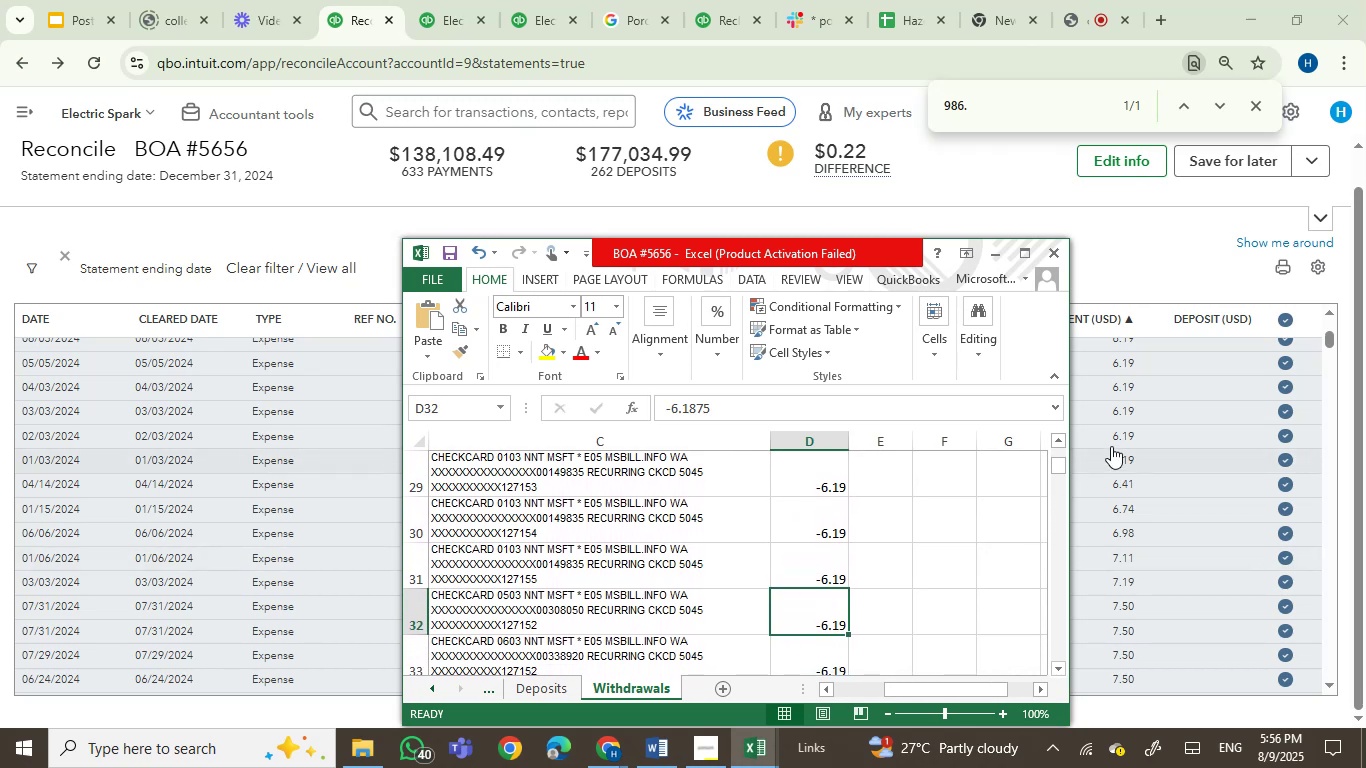 
left_click([1124, 437])
 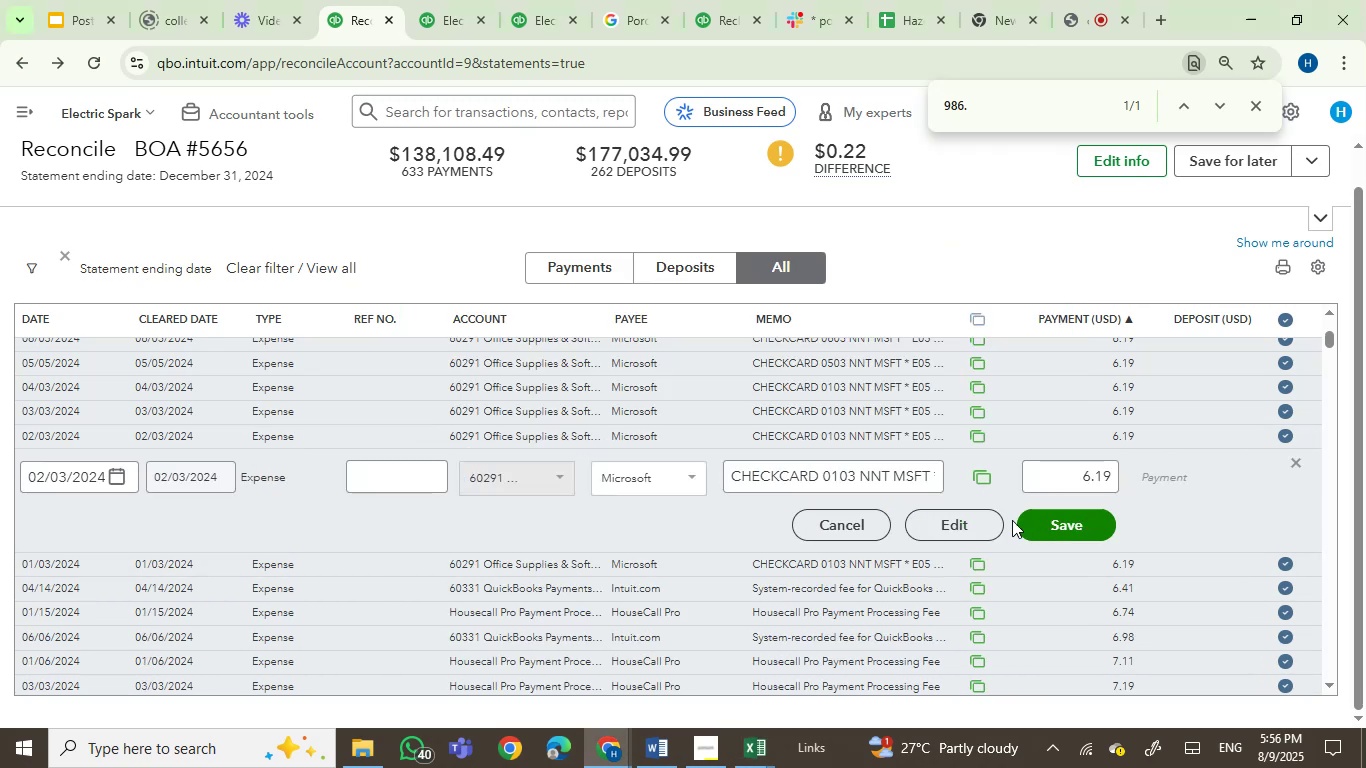 
left_click([975, 521])
 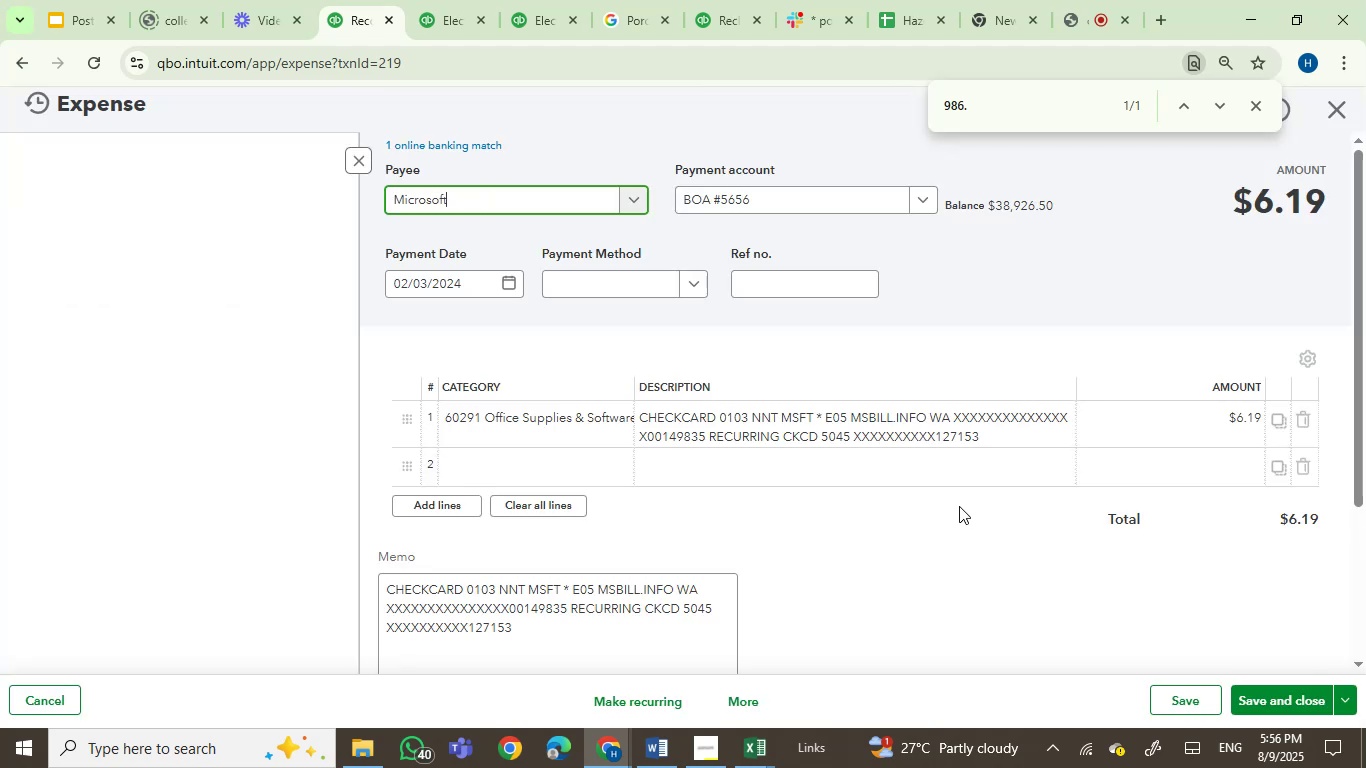 
left_click([1233, 428])
 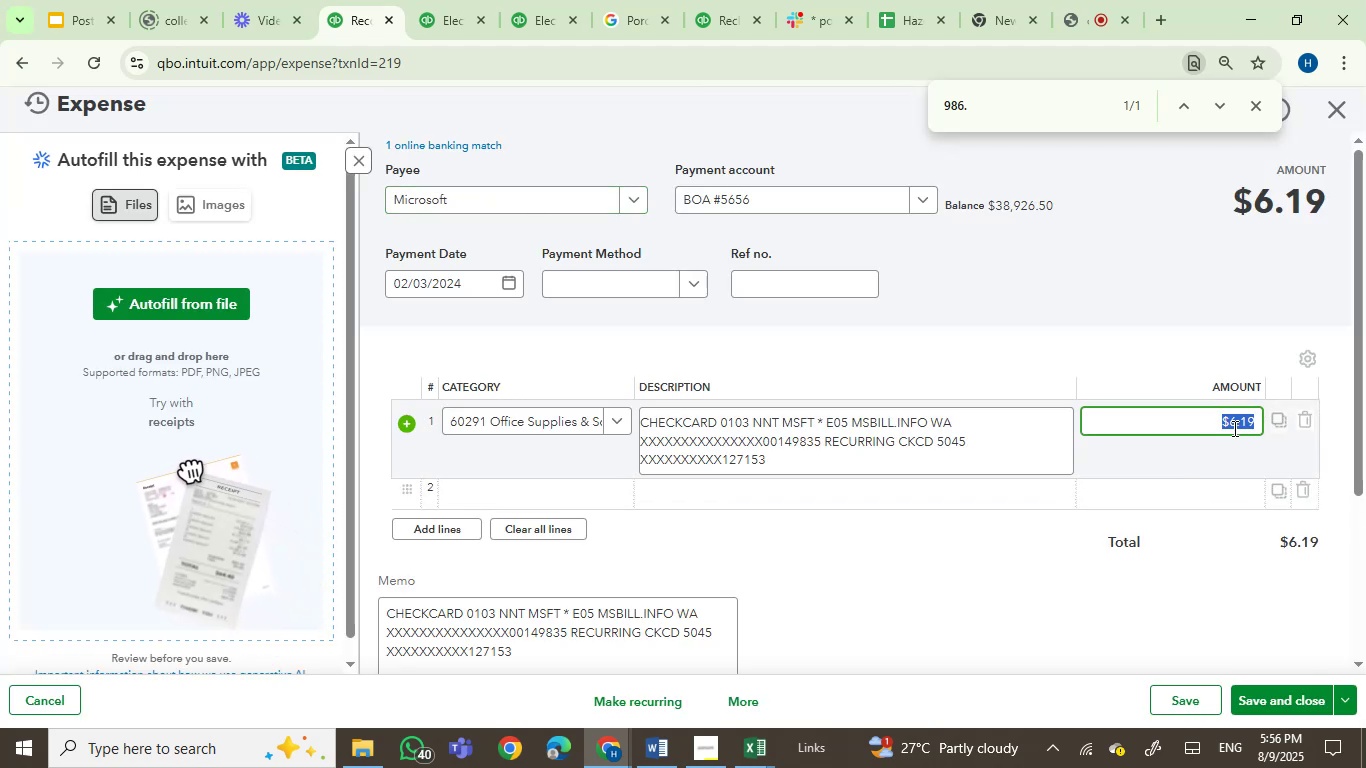 
key(ArrowRight)
 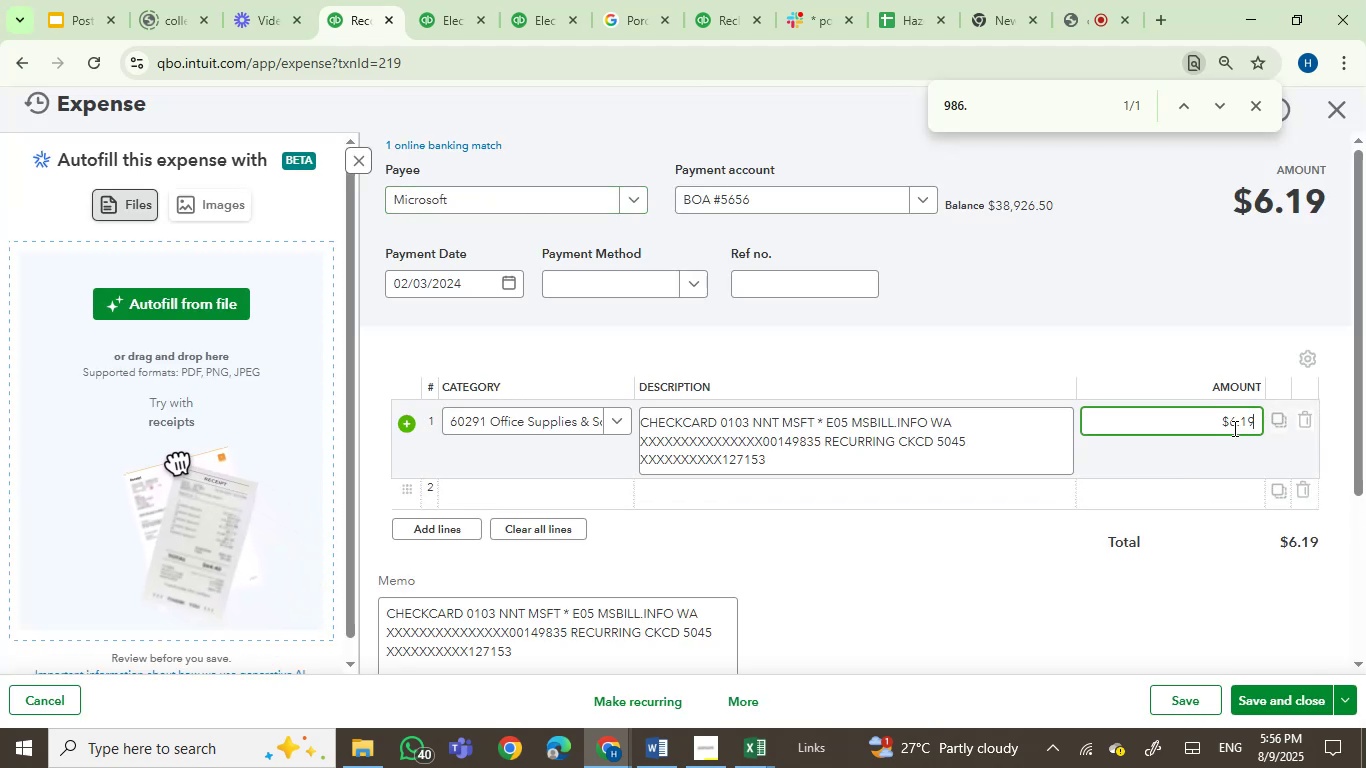 
key(Backspace)
 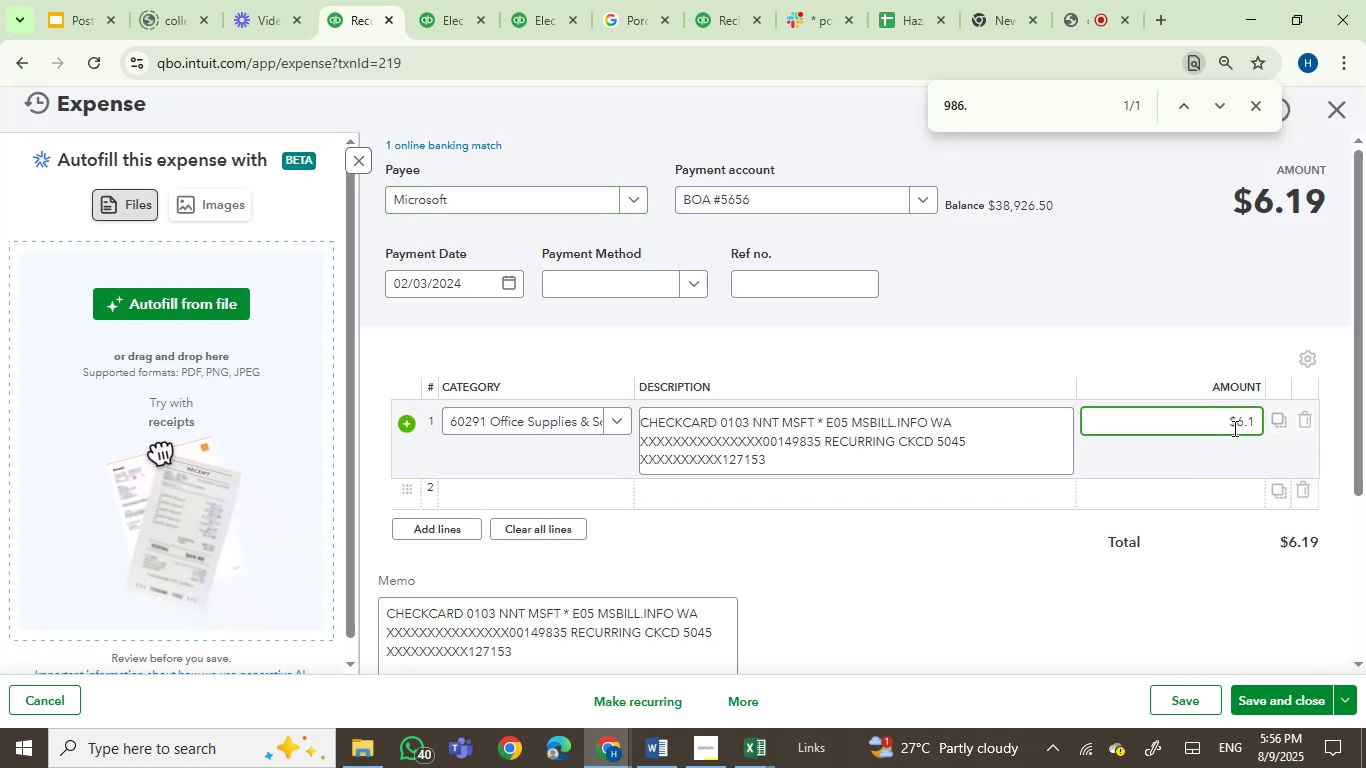 
key(Numpad8)
 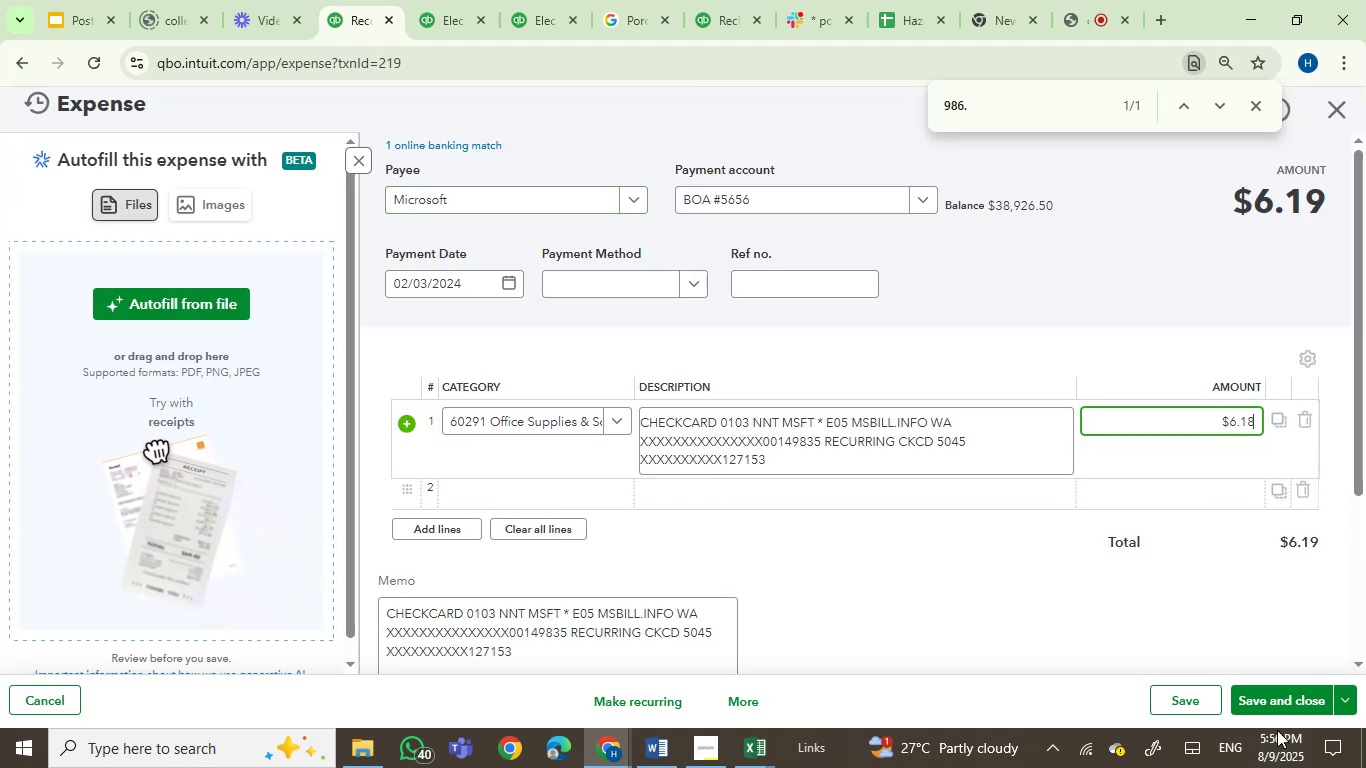 
left_click([1289, 704])
 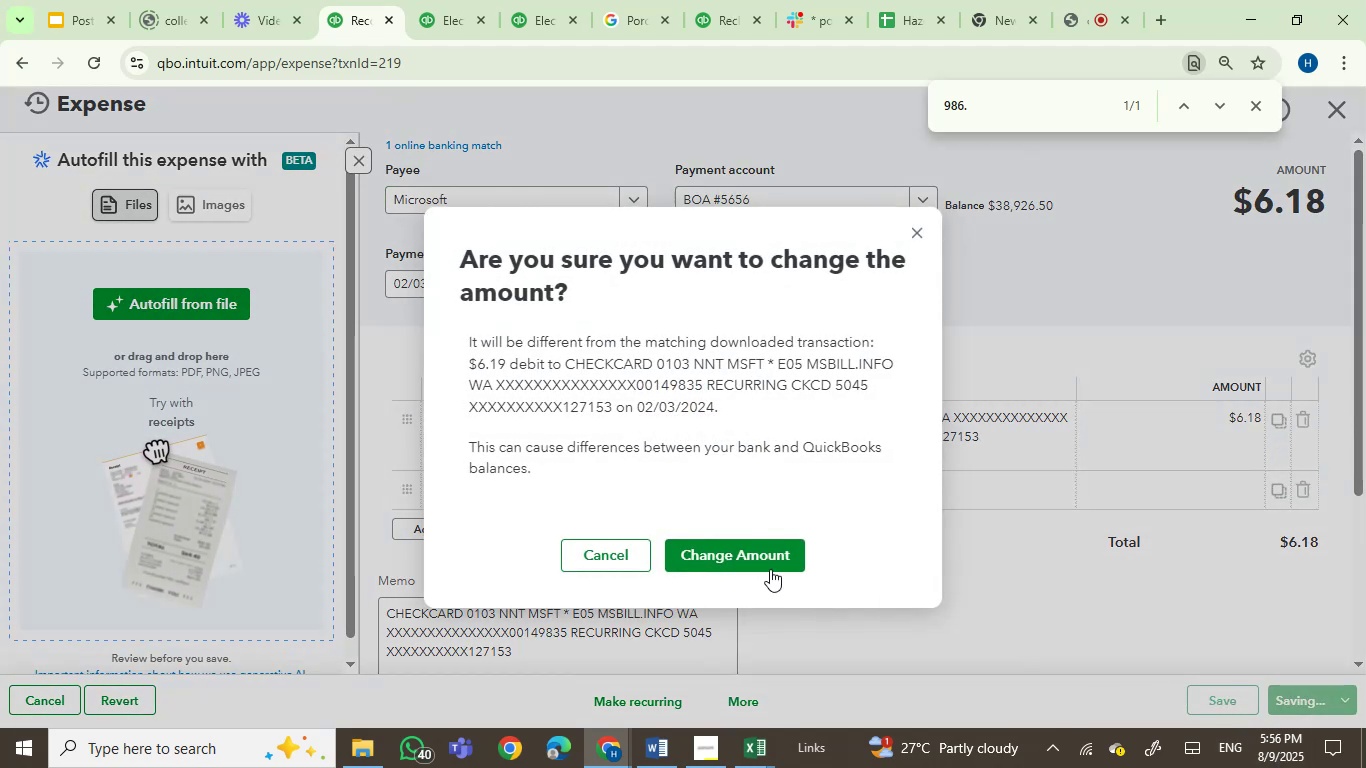 
left_click([741, 560])
 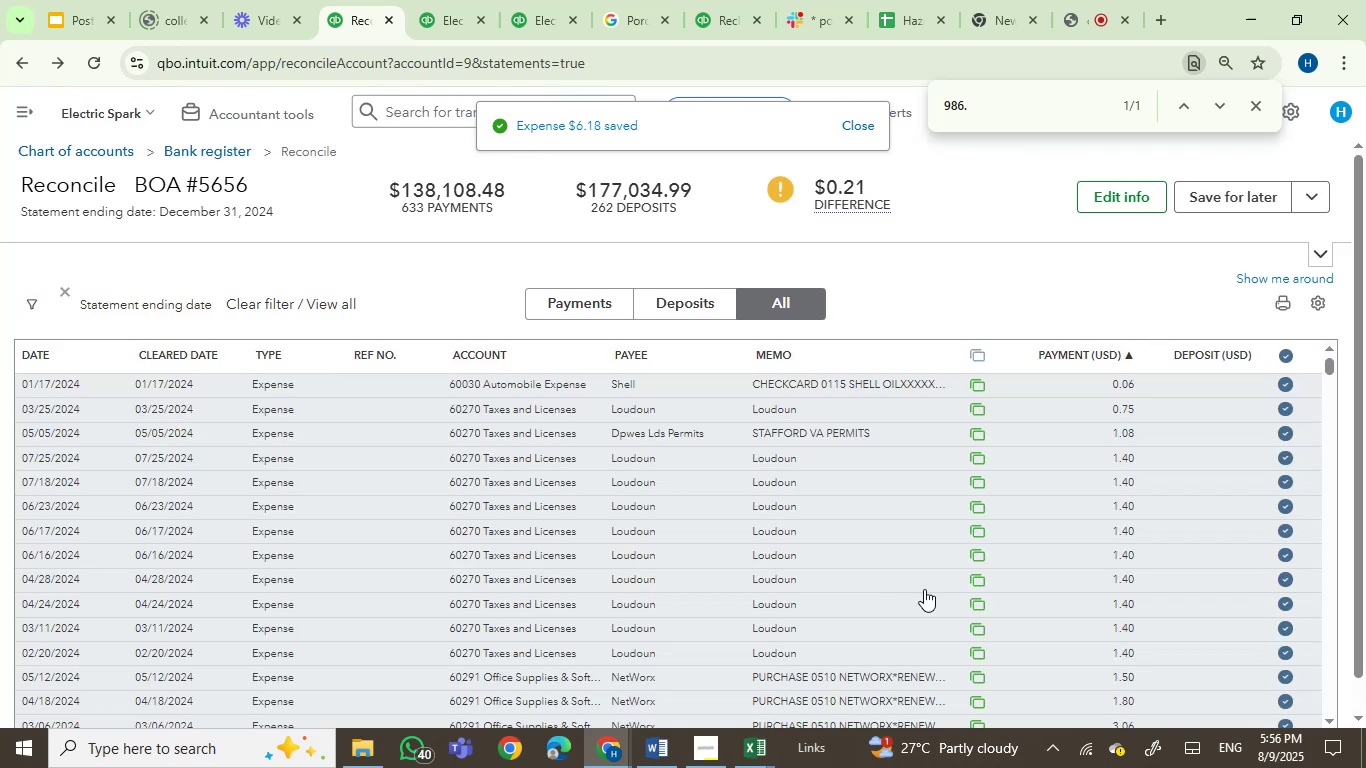 
wait(6.23)
 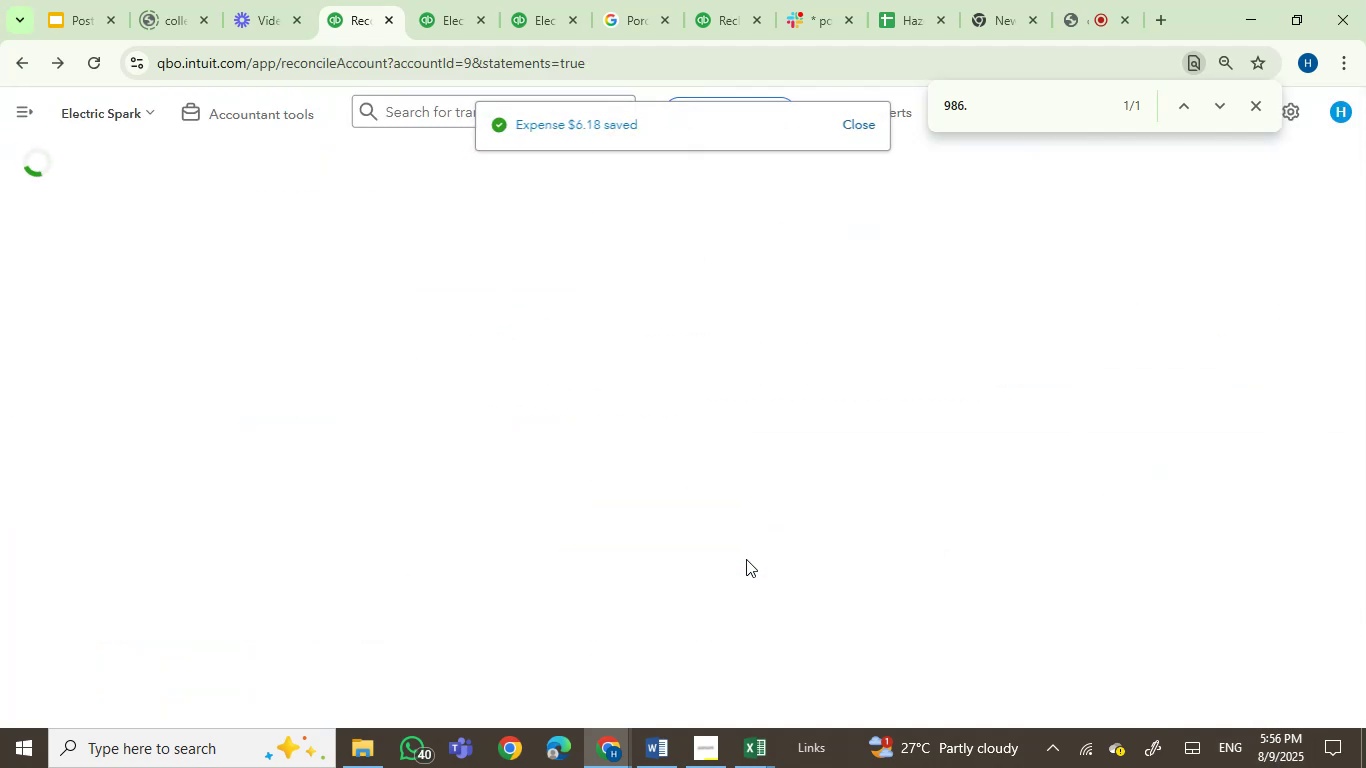 
left_click([1135, 435])
 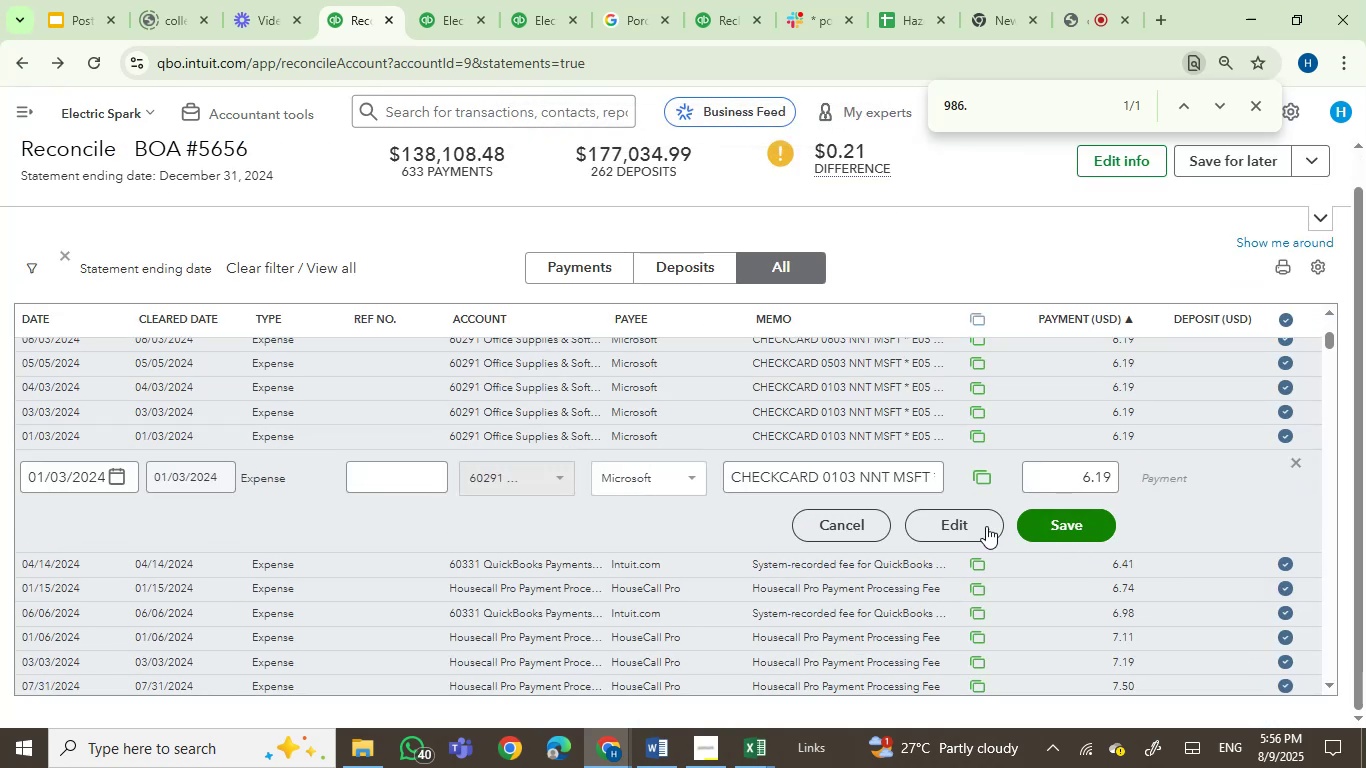 
left_click([964, 521])
 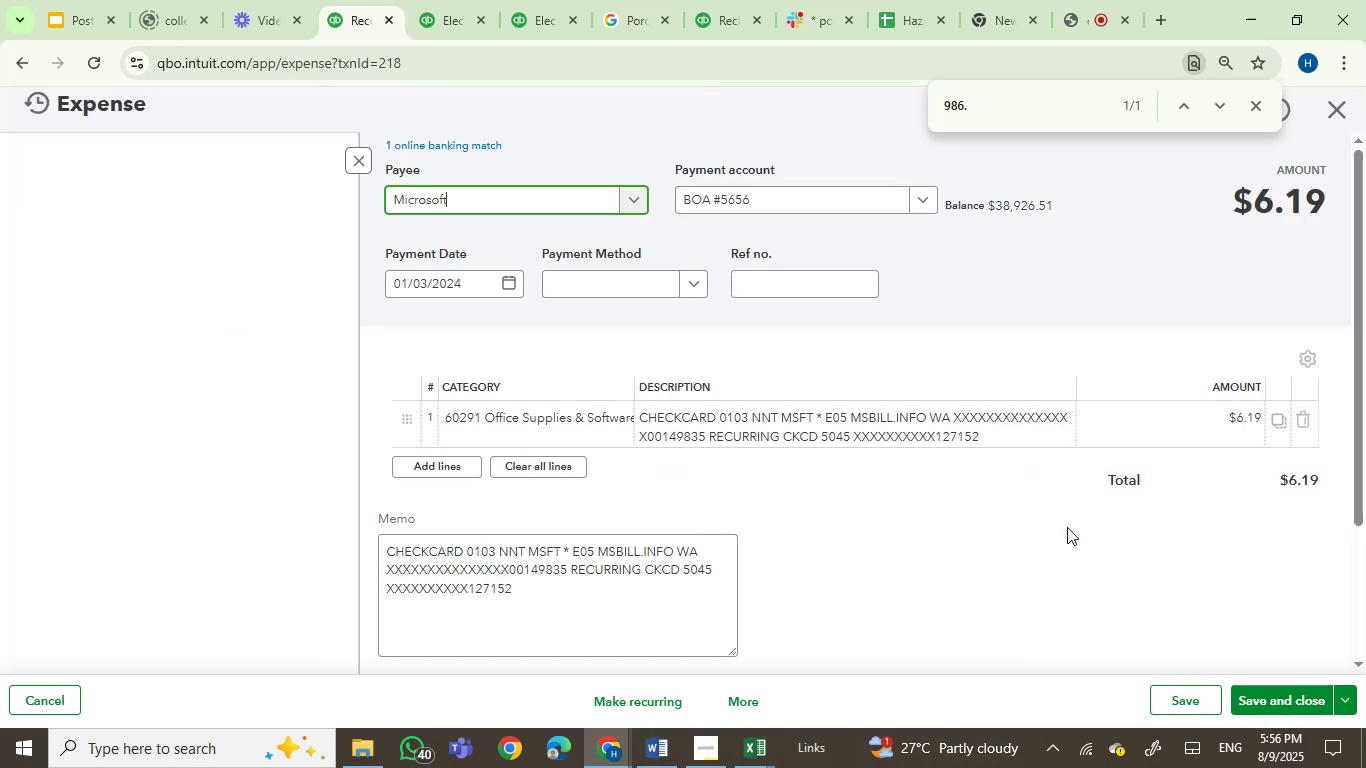 
left_click([1237, 433])
 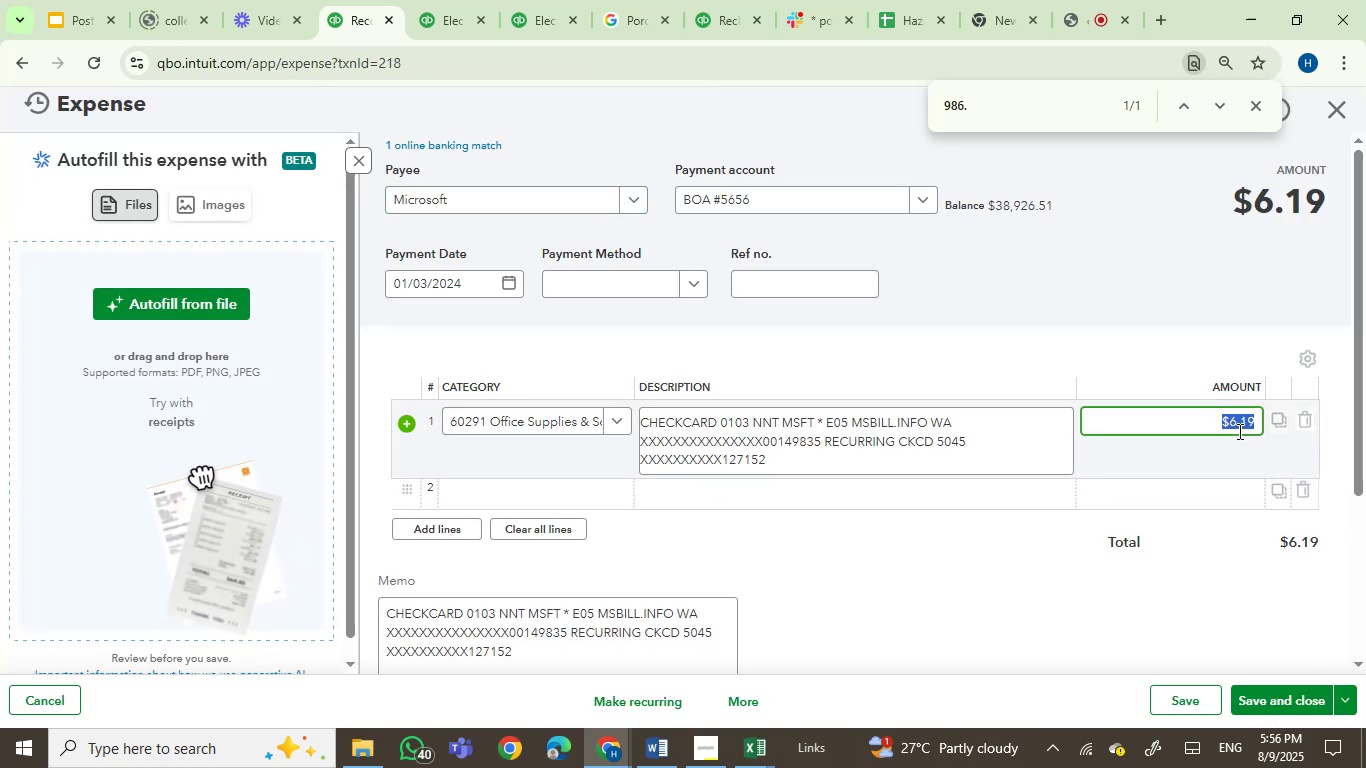 
key(ArrowRight)
 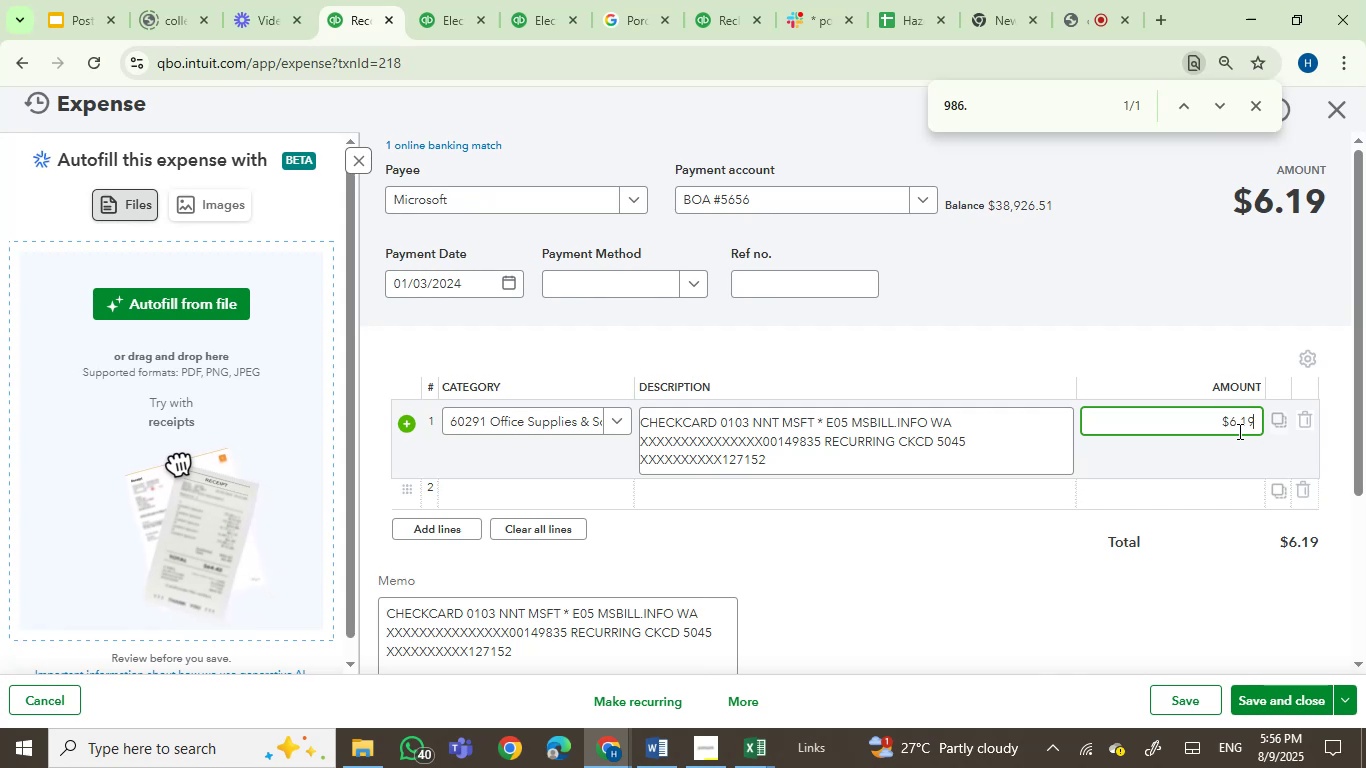 
key(Backspace)
 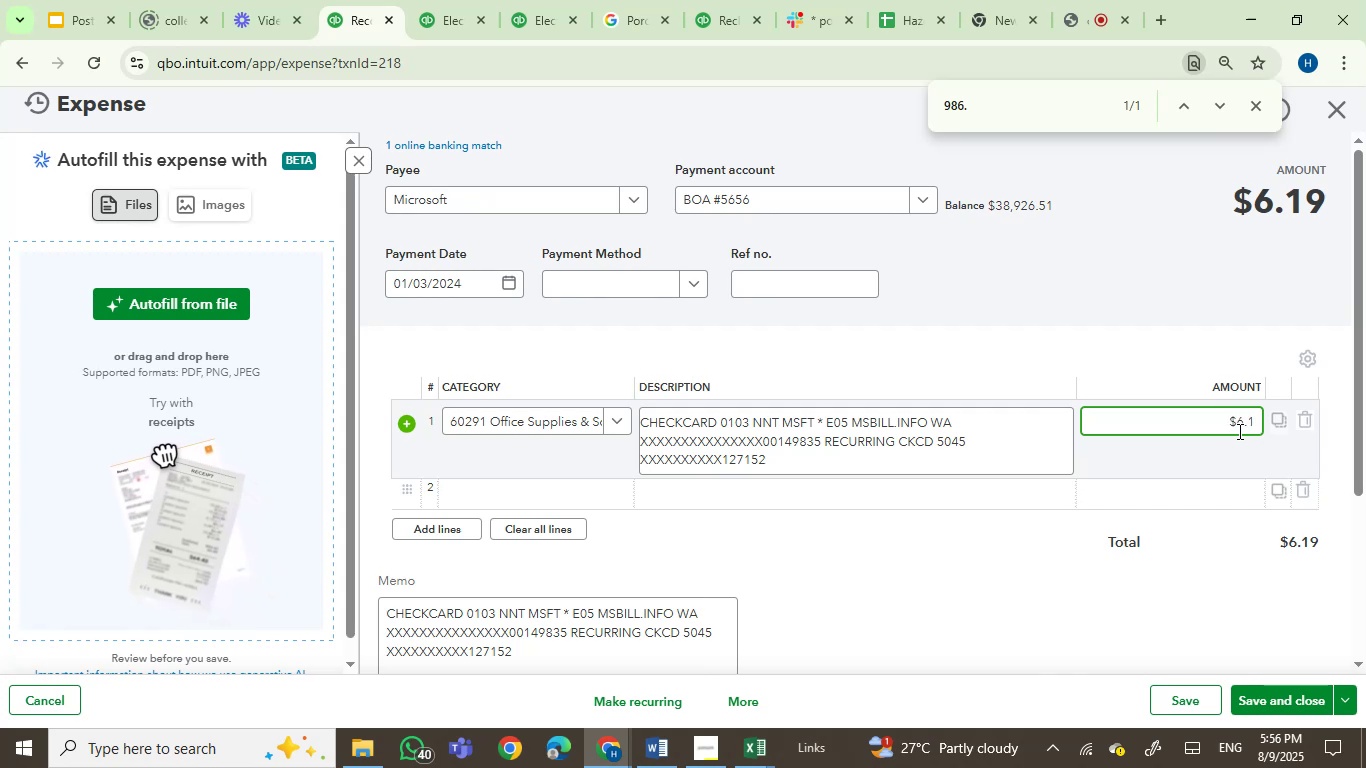 
key(Numpad8)
 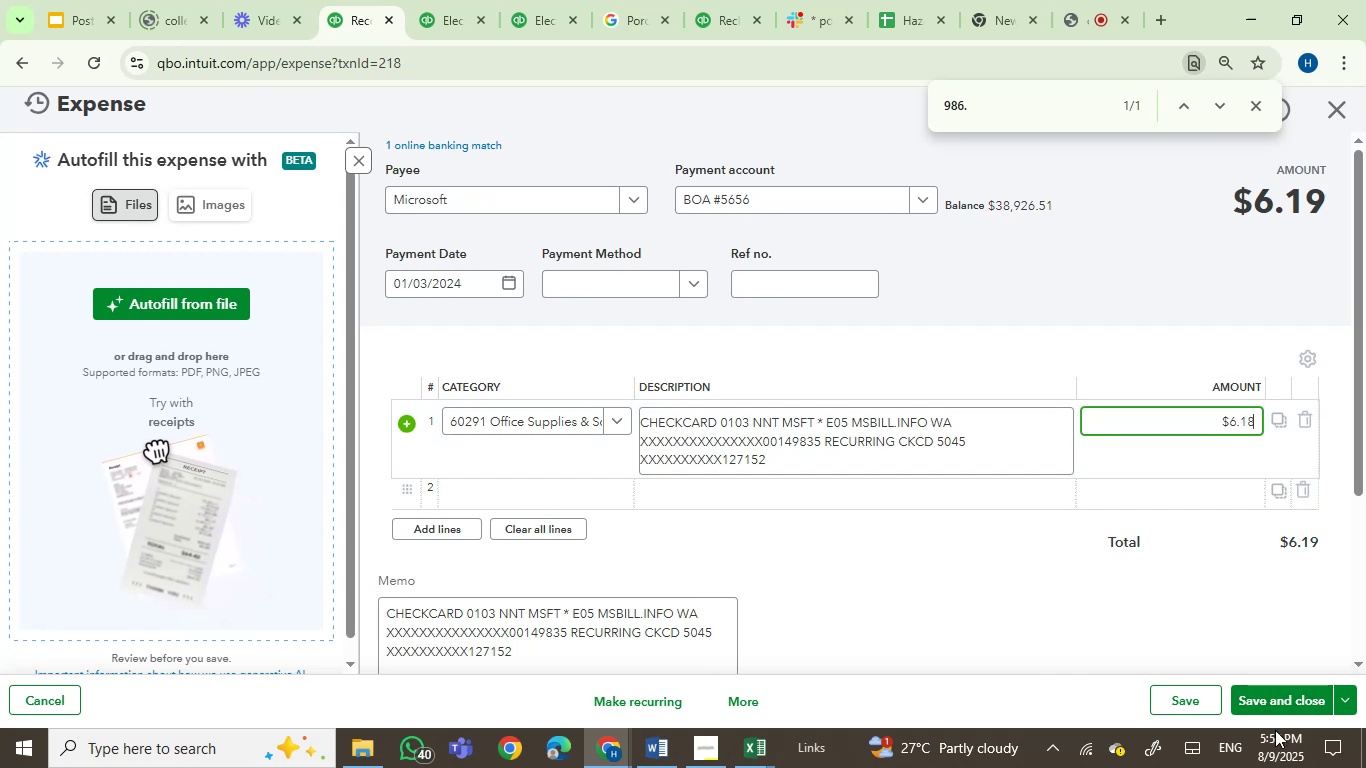 
left_click([1276, 706])
 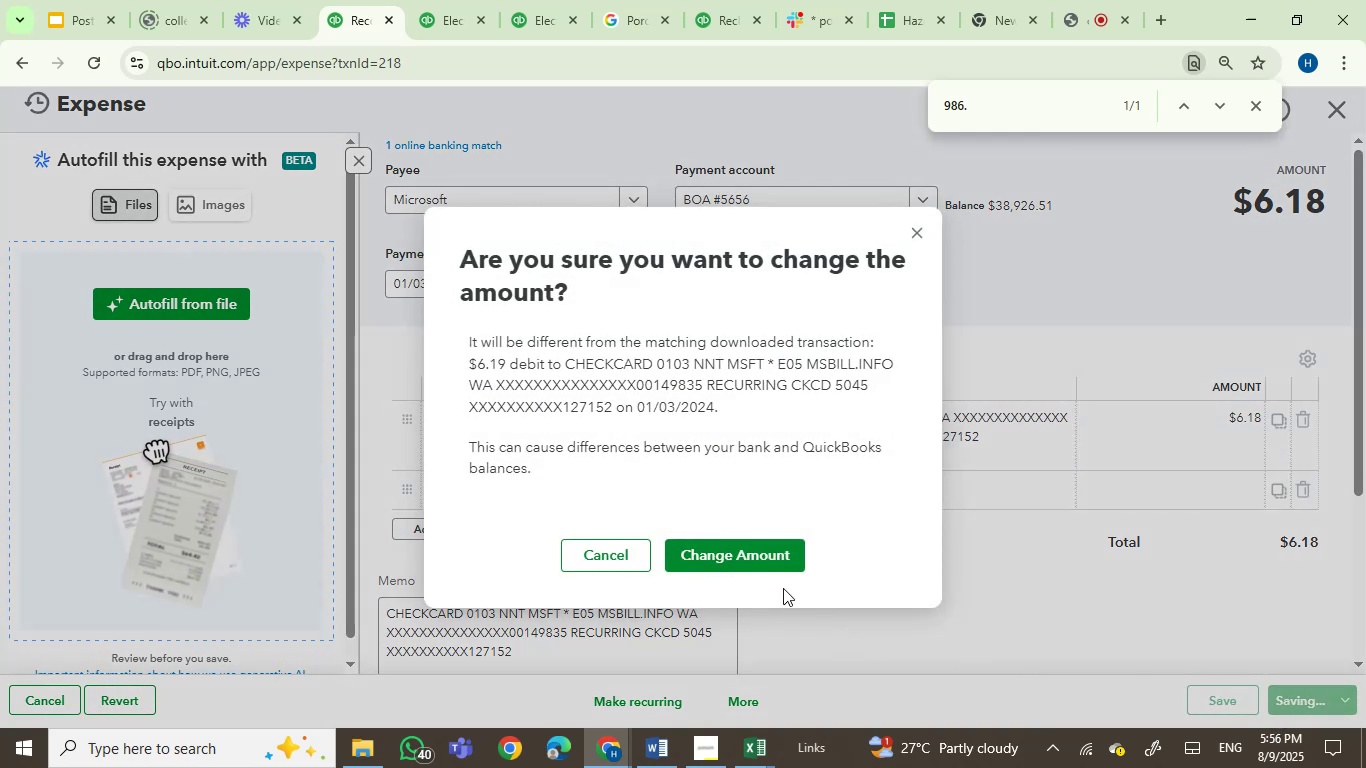 
left_click([752, 544])
 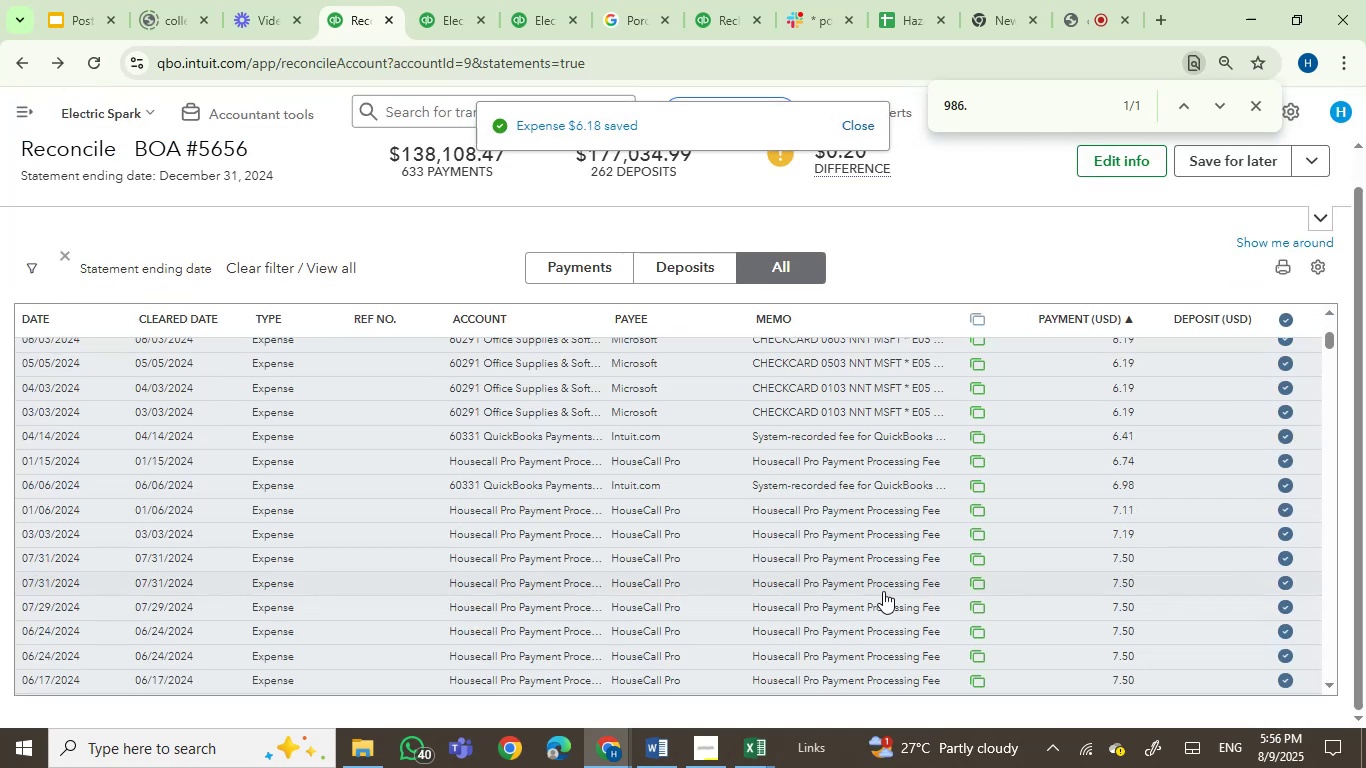 
wait(6.4)
 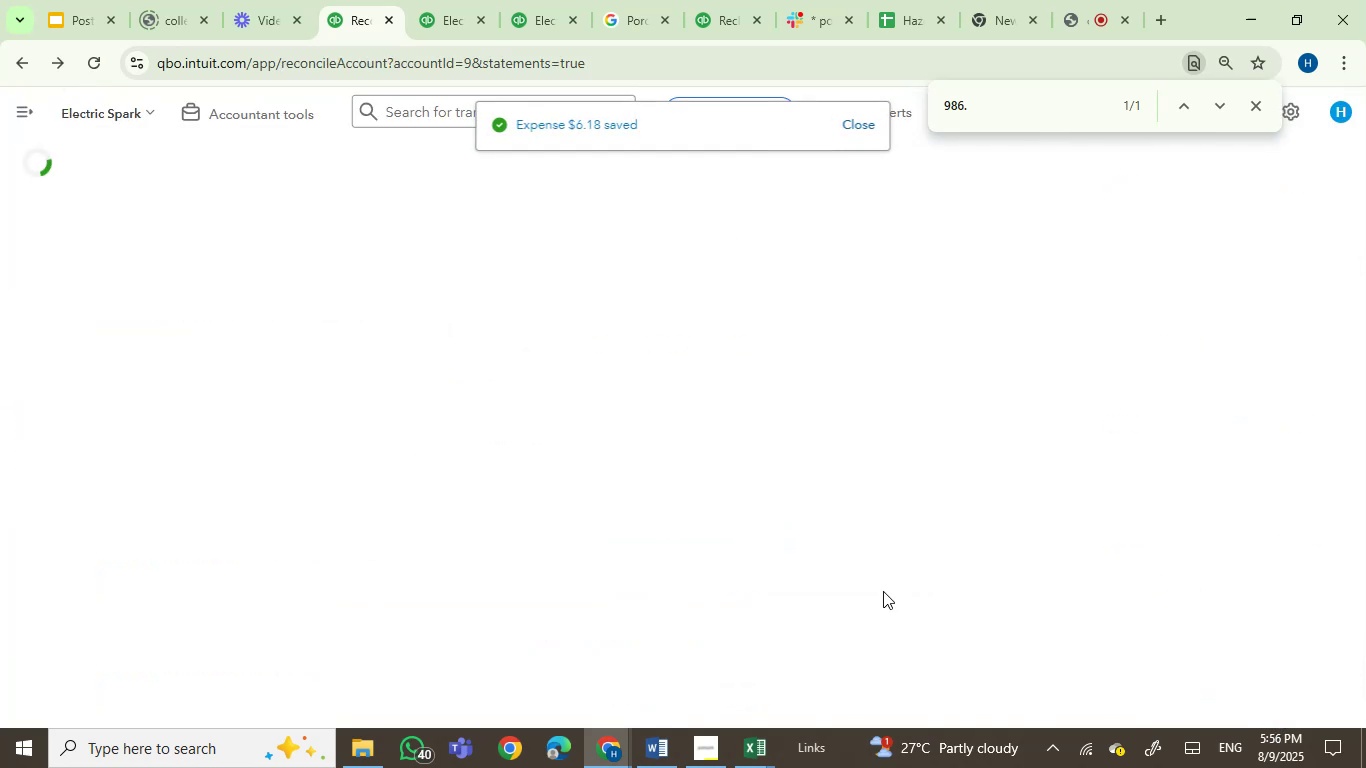 
left_click([1131, 390])
 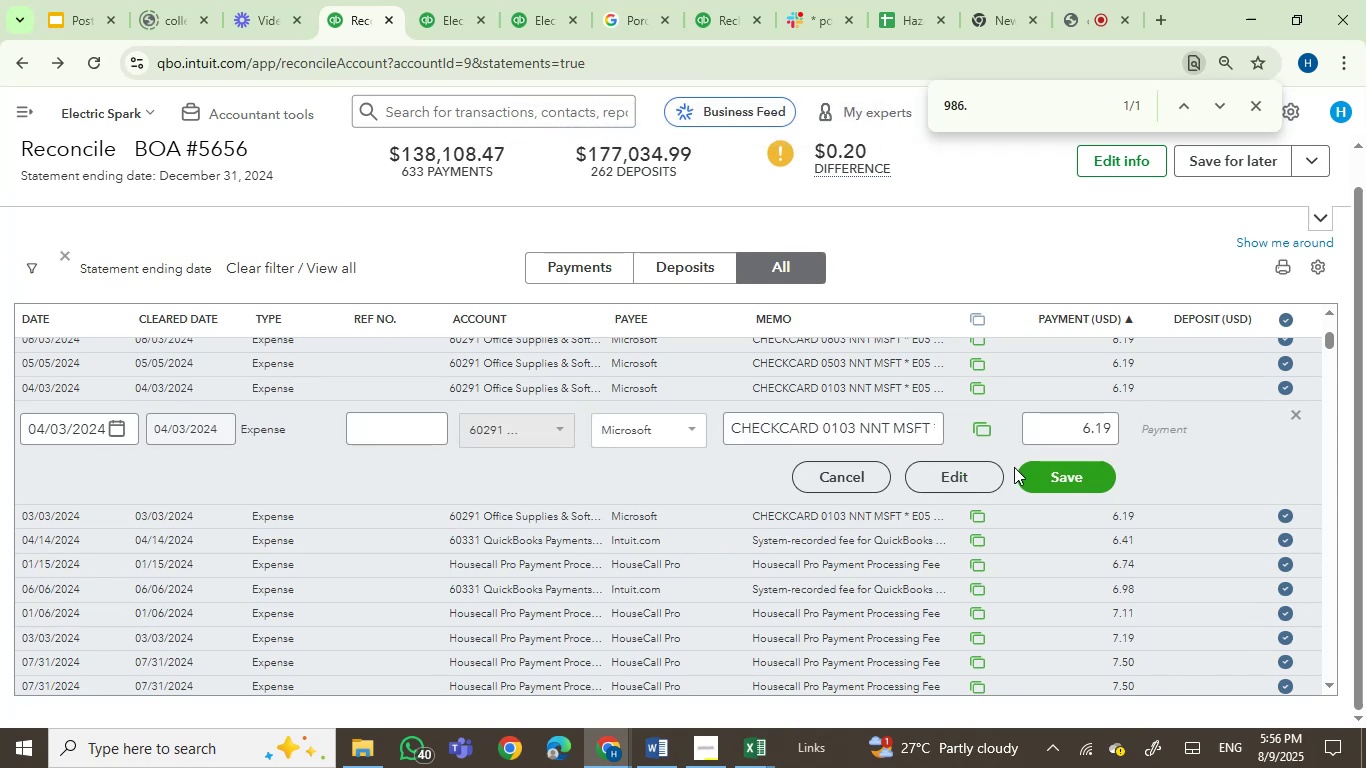 
left_click([969, 473])
 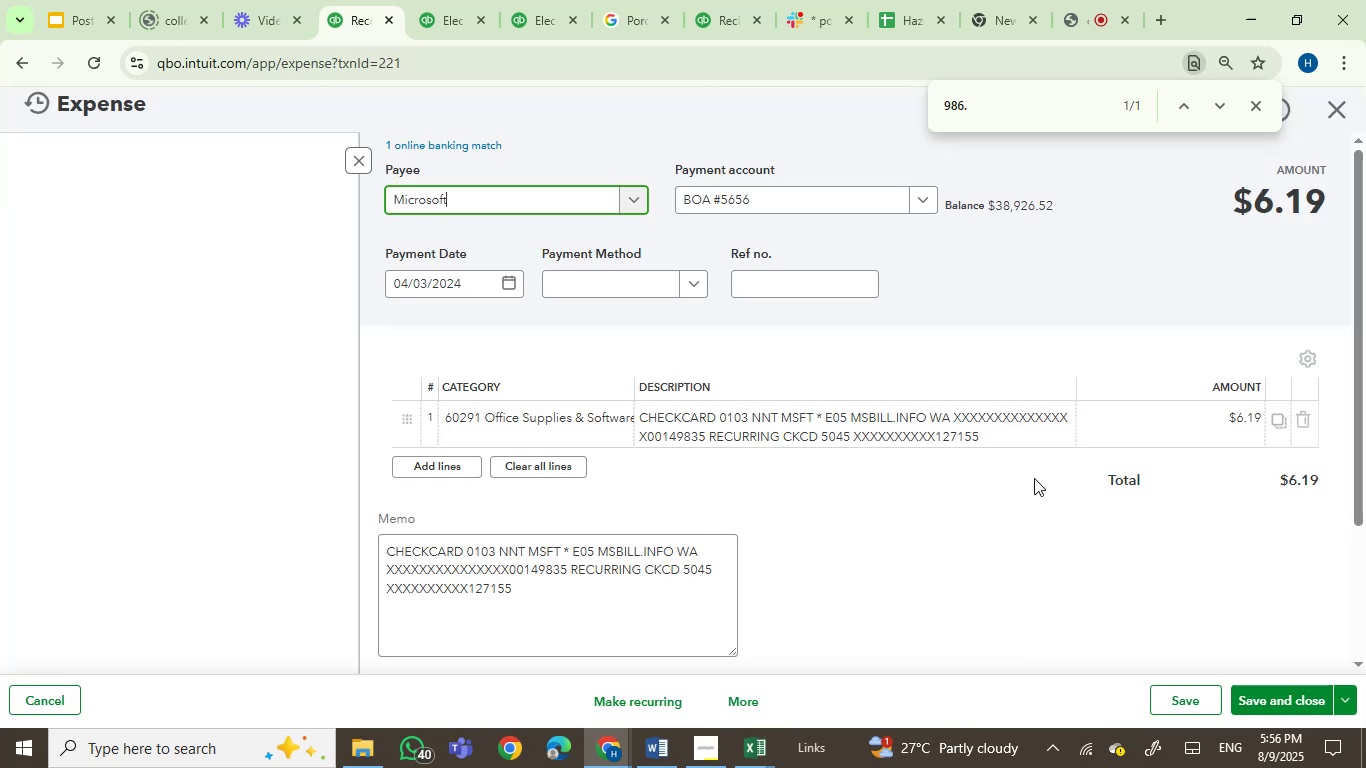 
left_click([1228, 423])
 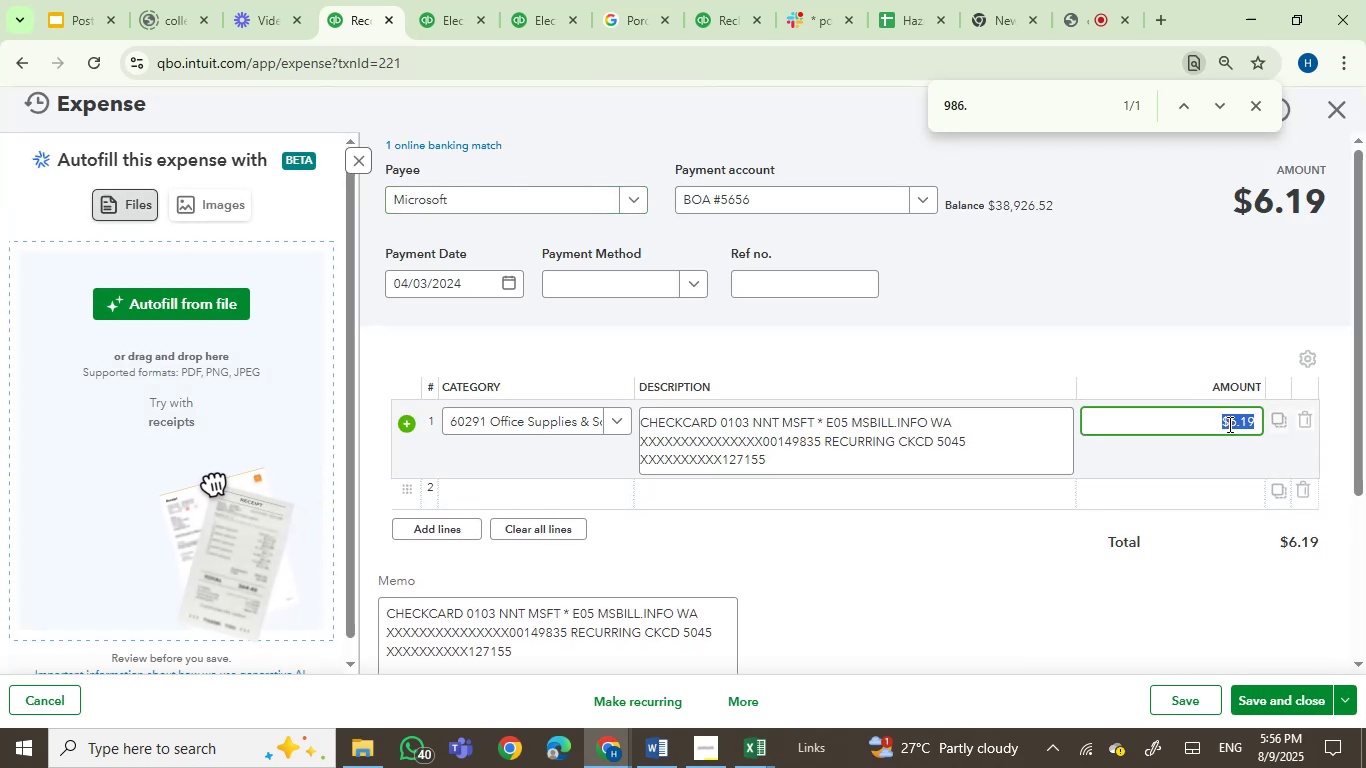 
key(ArrowRight)
 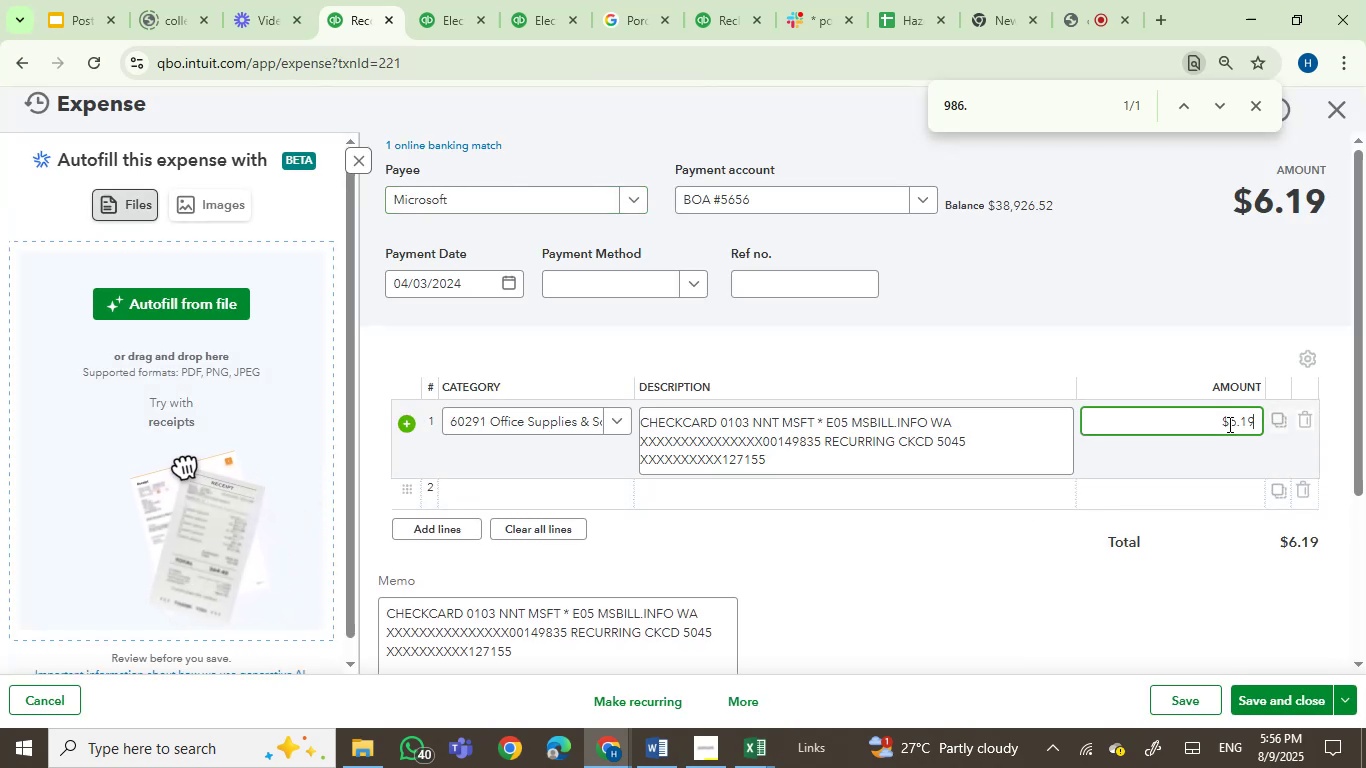 
key(Backspace)
 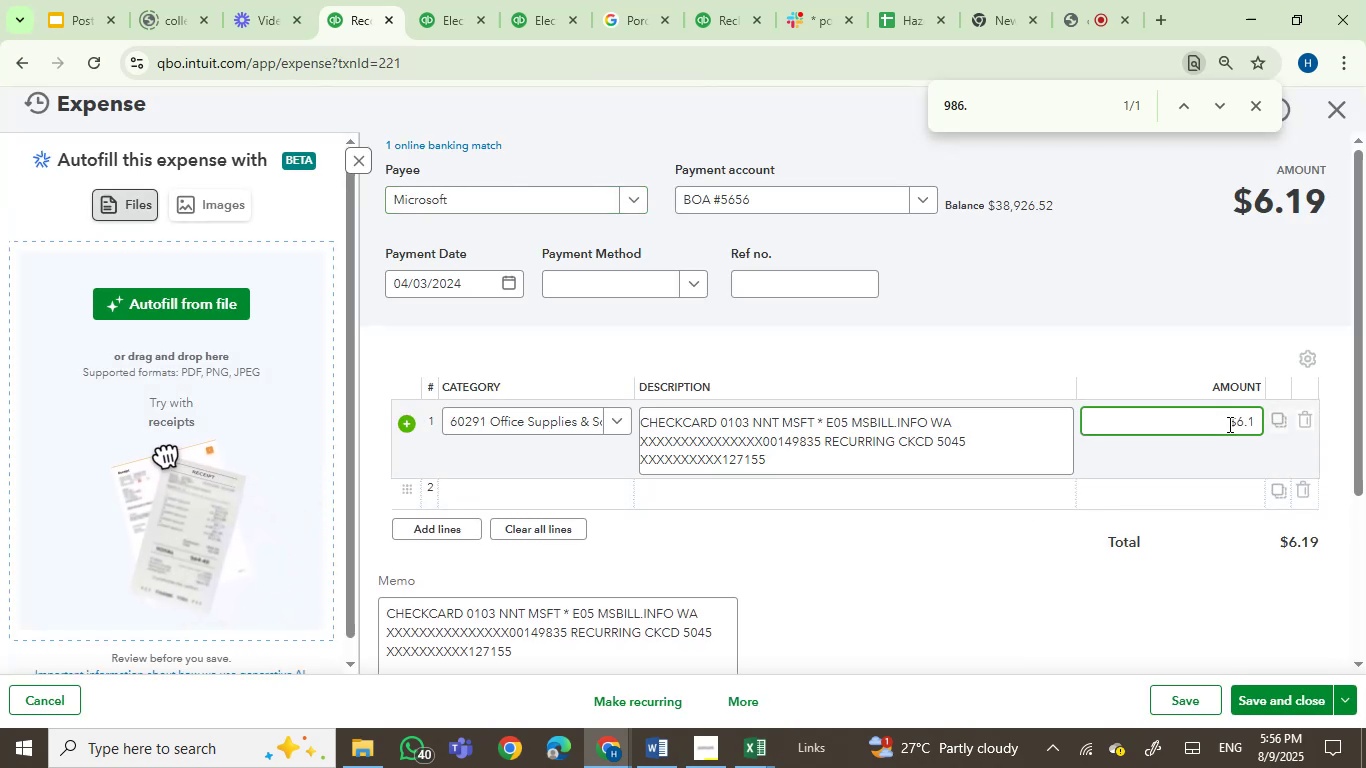 
key(Numpad8)
 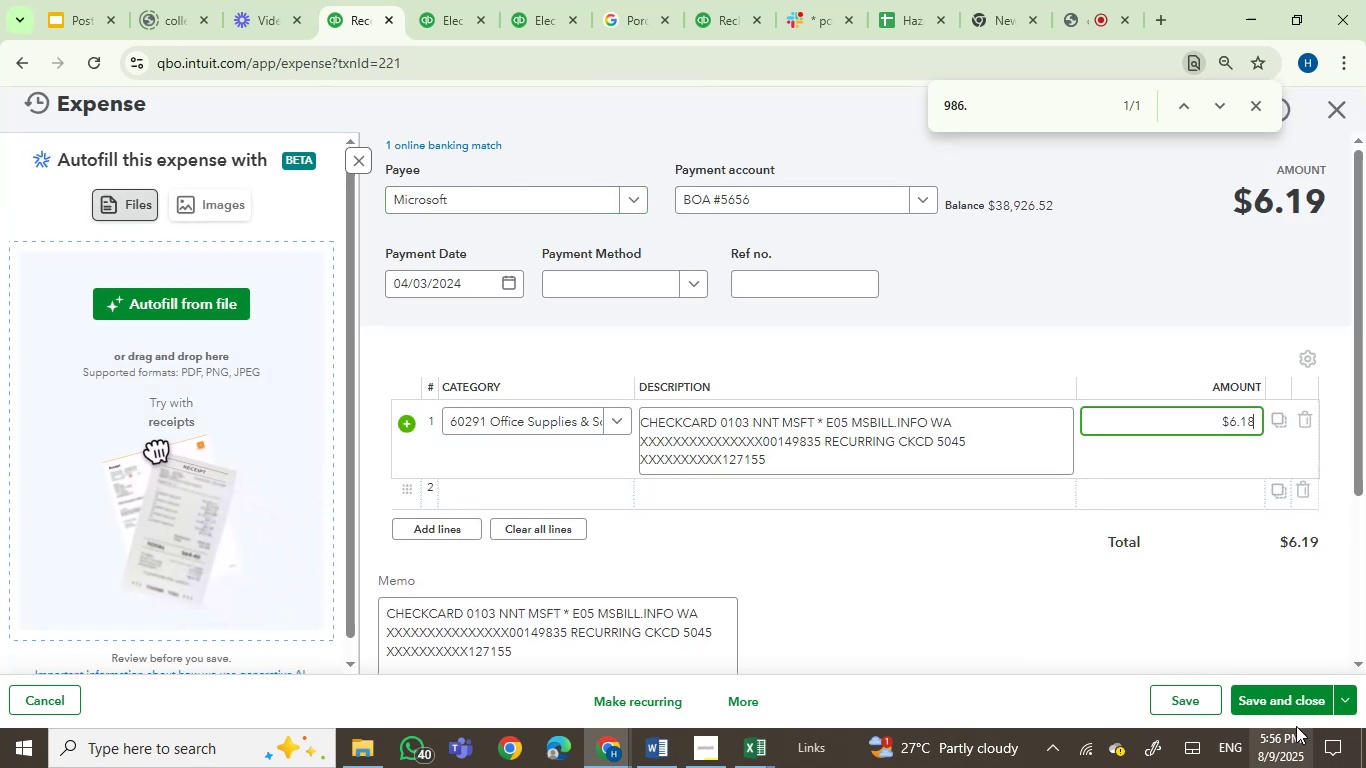 
left_click([1300, 706])
 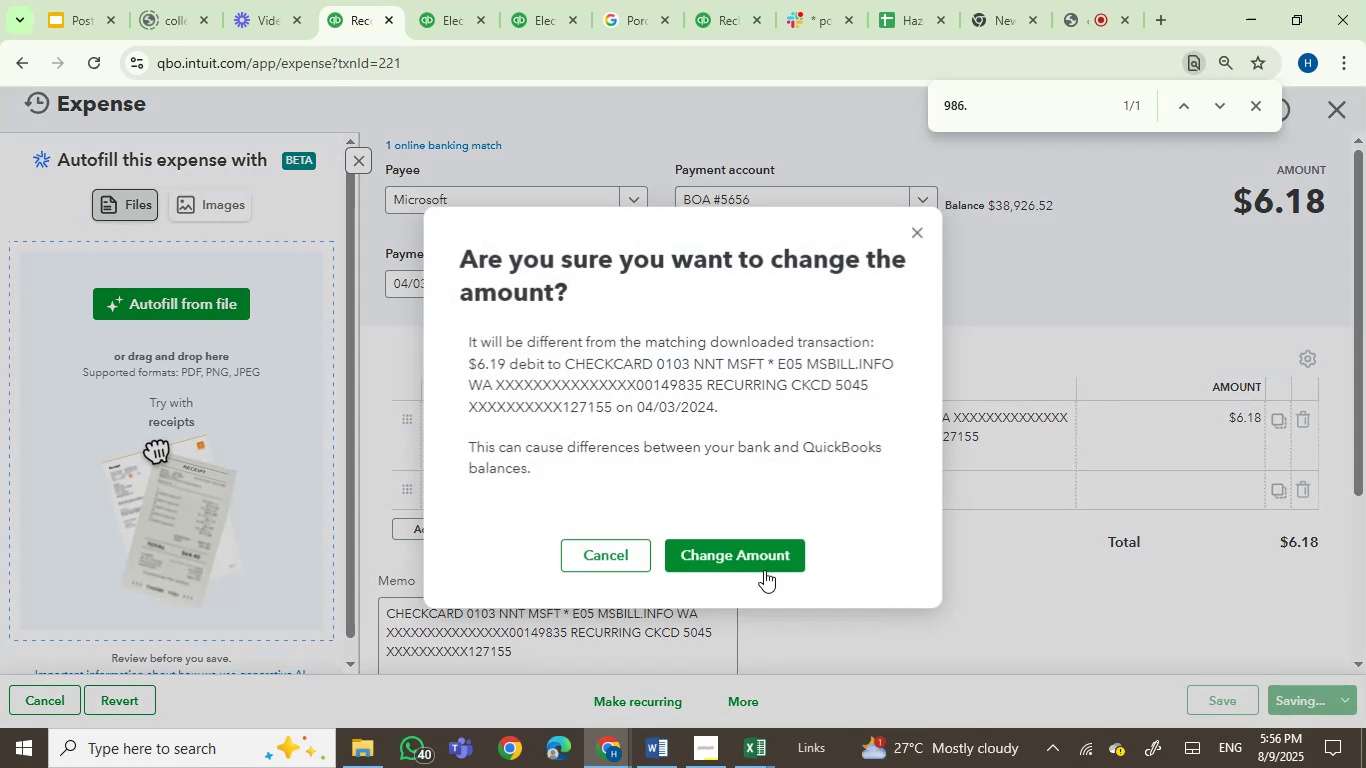 
left_click([748, 551])
 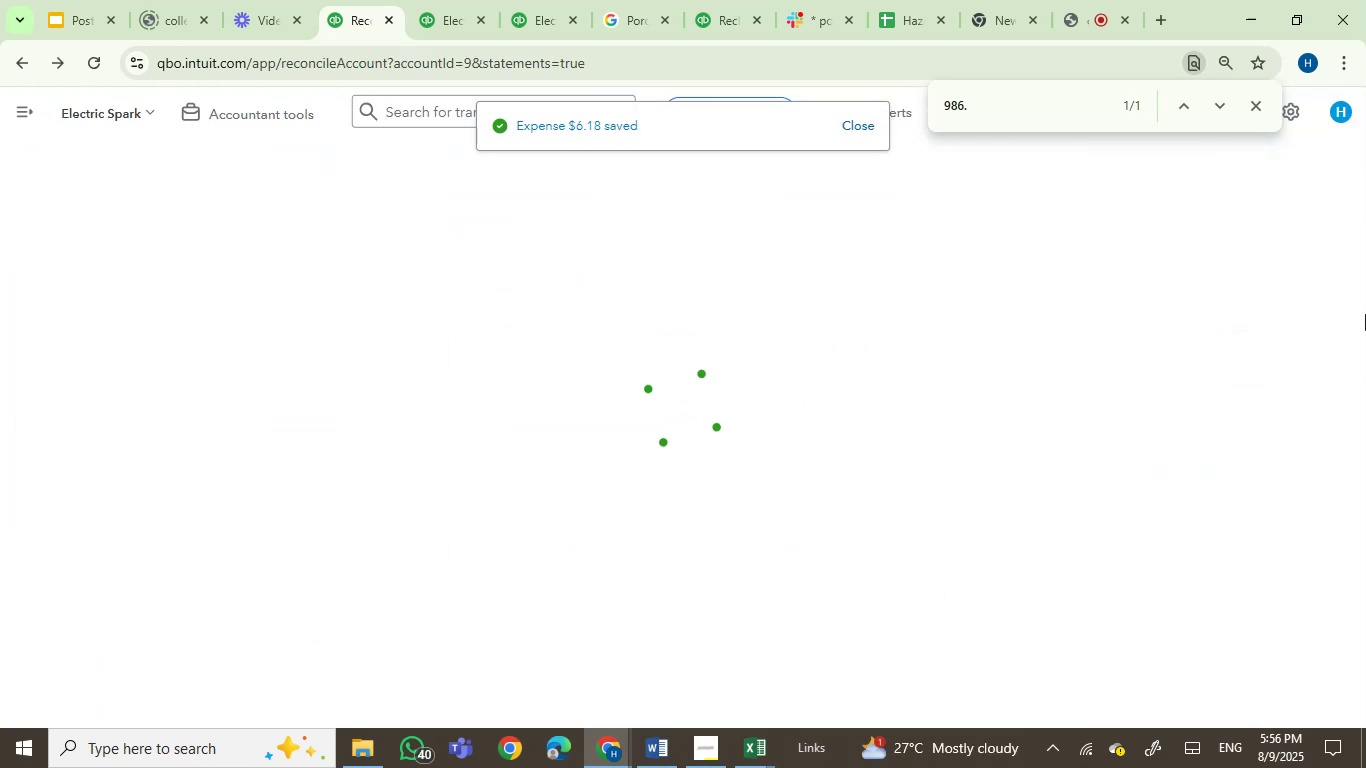 
wait(8.77)
 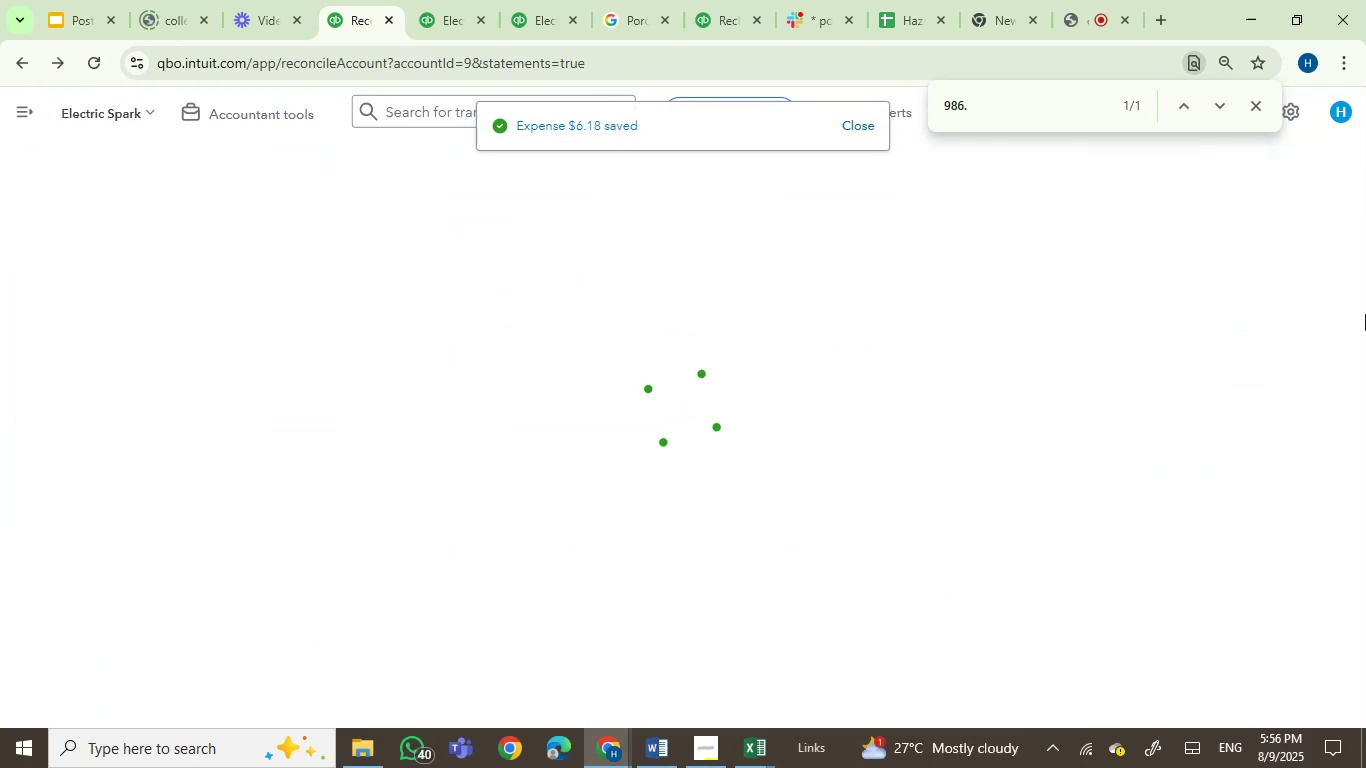 
left_click([1143, 434])
 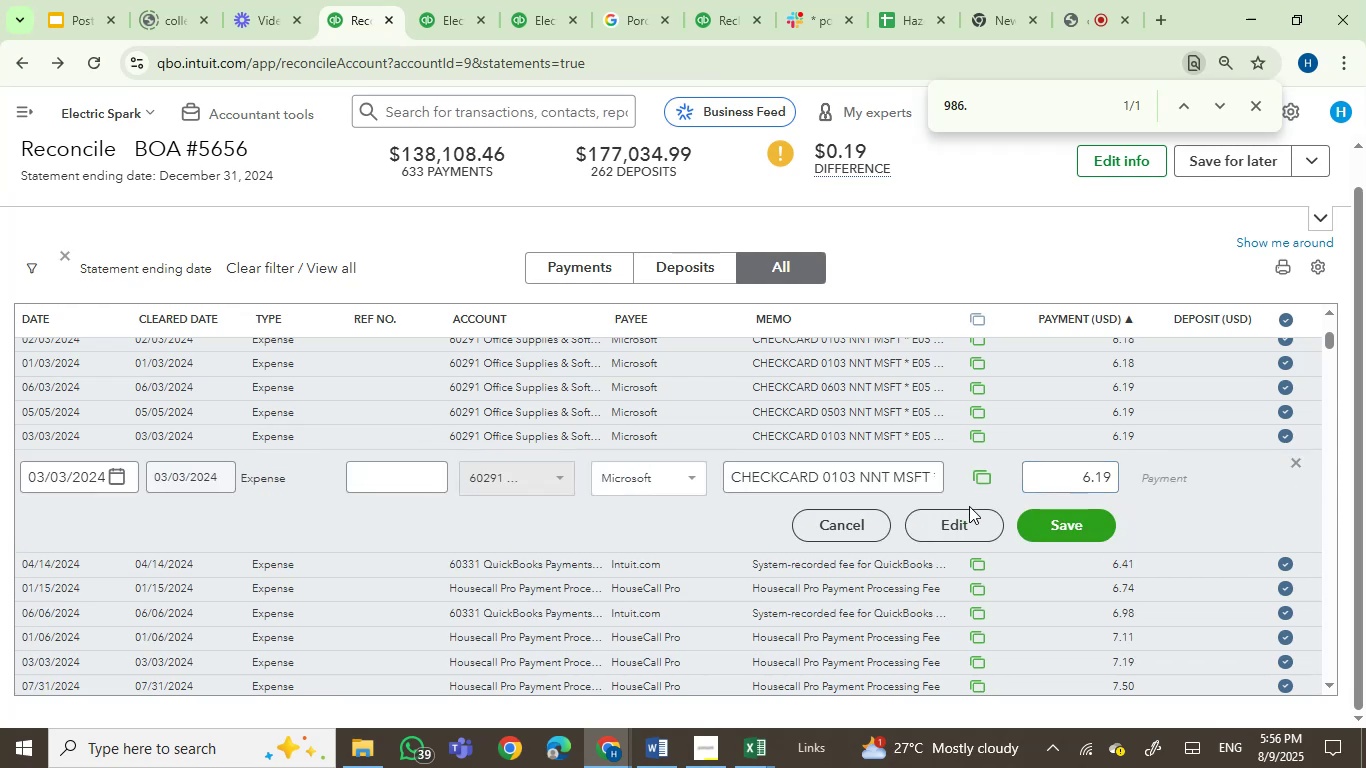 
left_click([956, 517])
 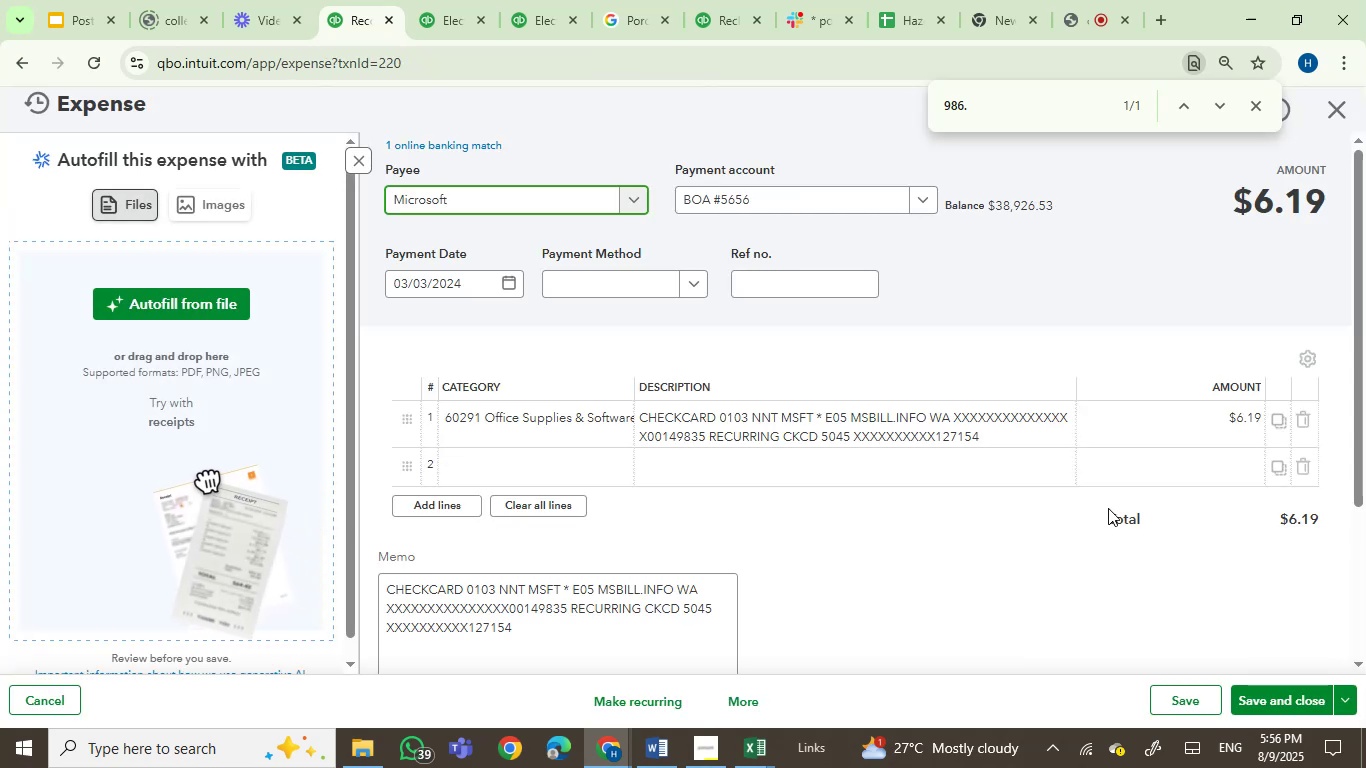 
wait(8.5)
 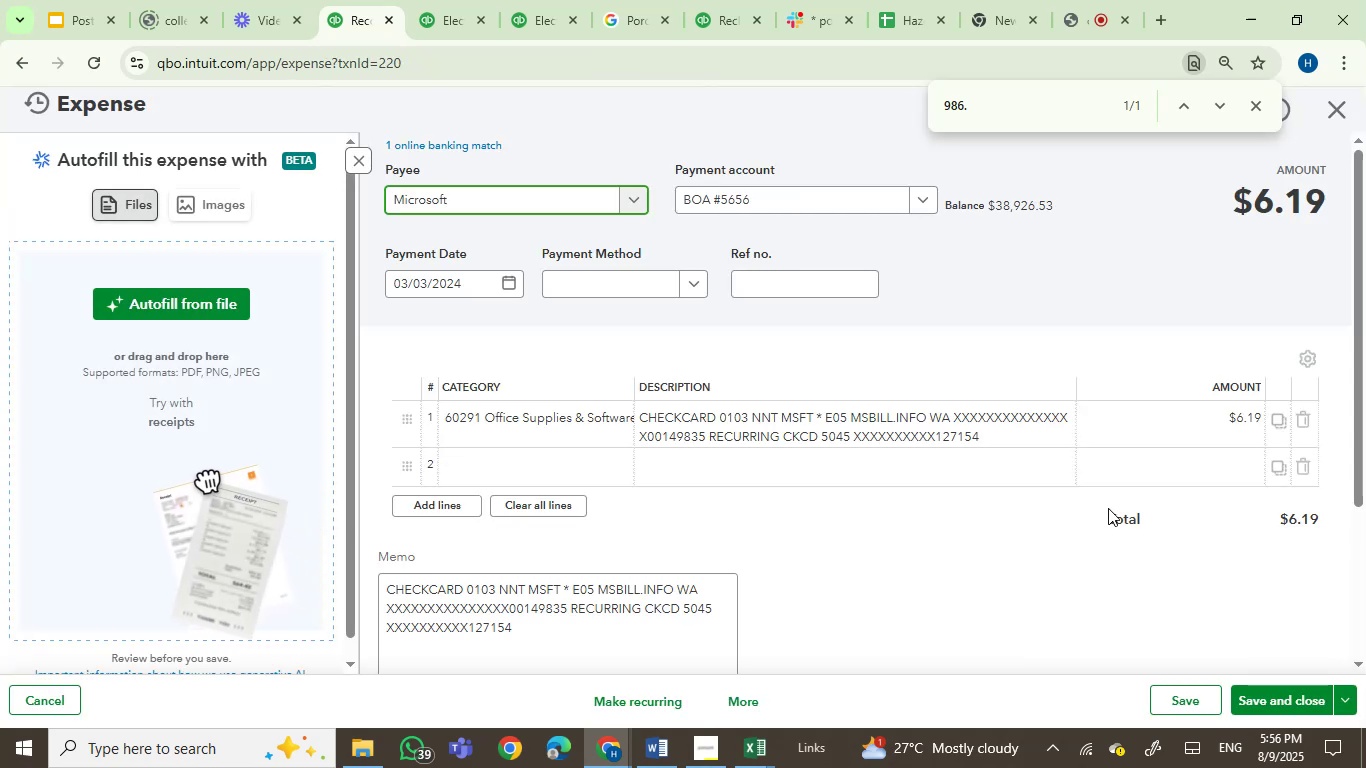 
left_click([1240, 412])
 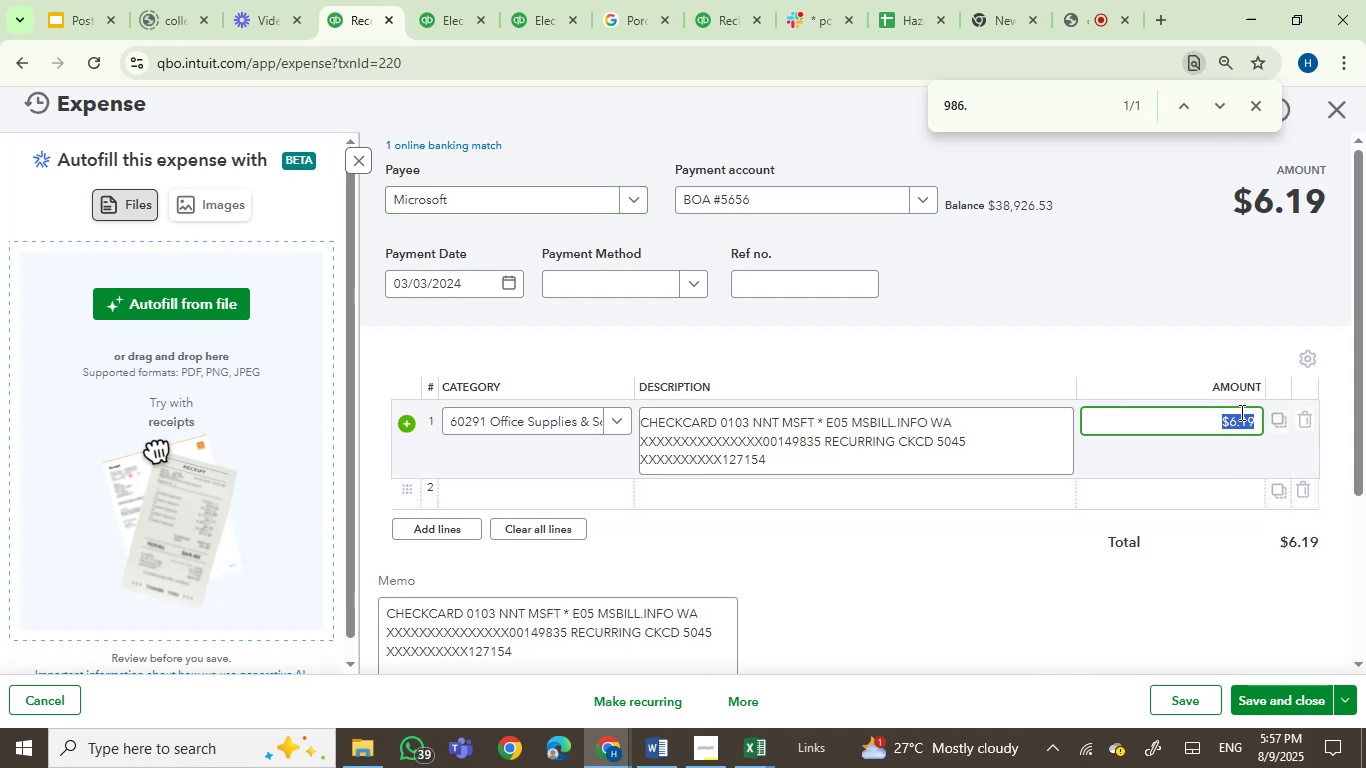 
key(ArrowRight)
 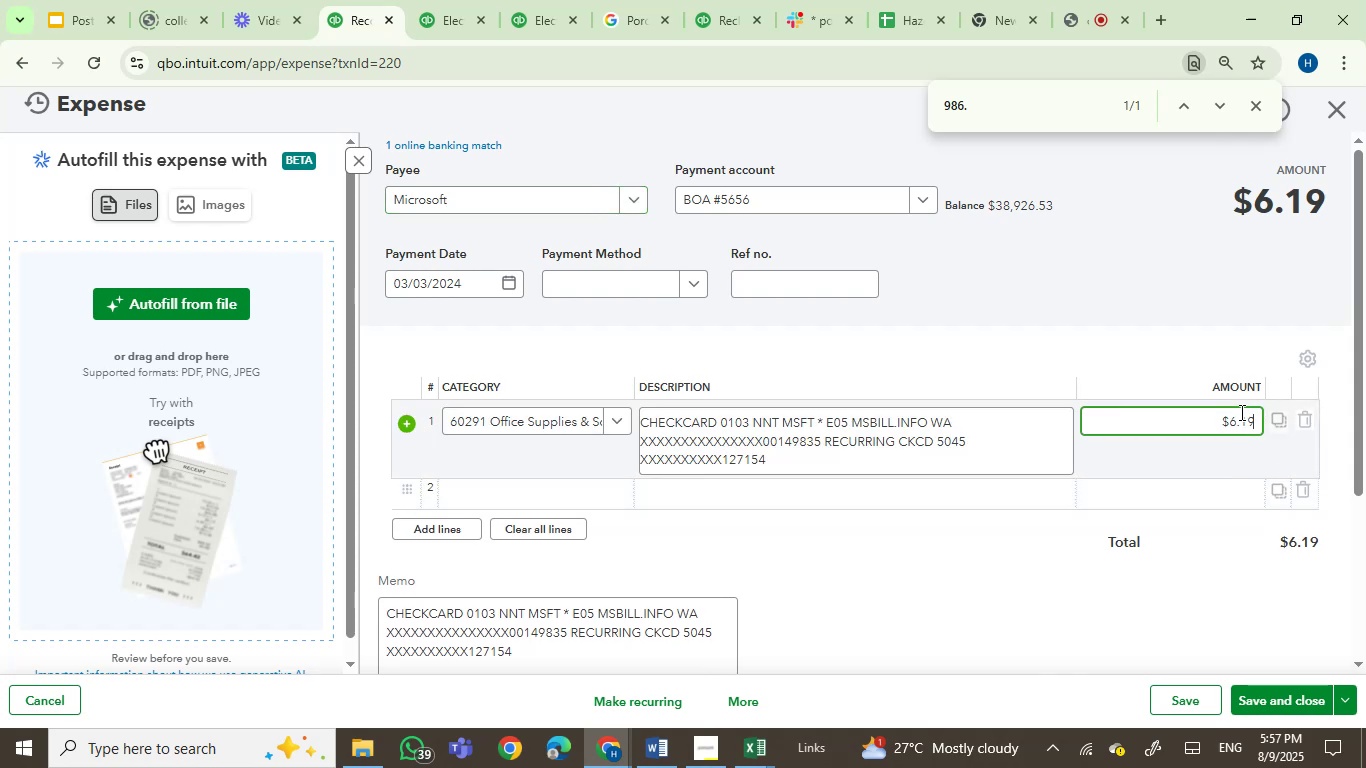 
key(Backspace)
 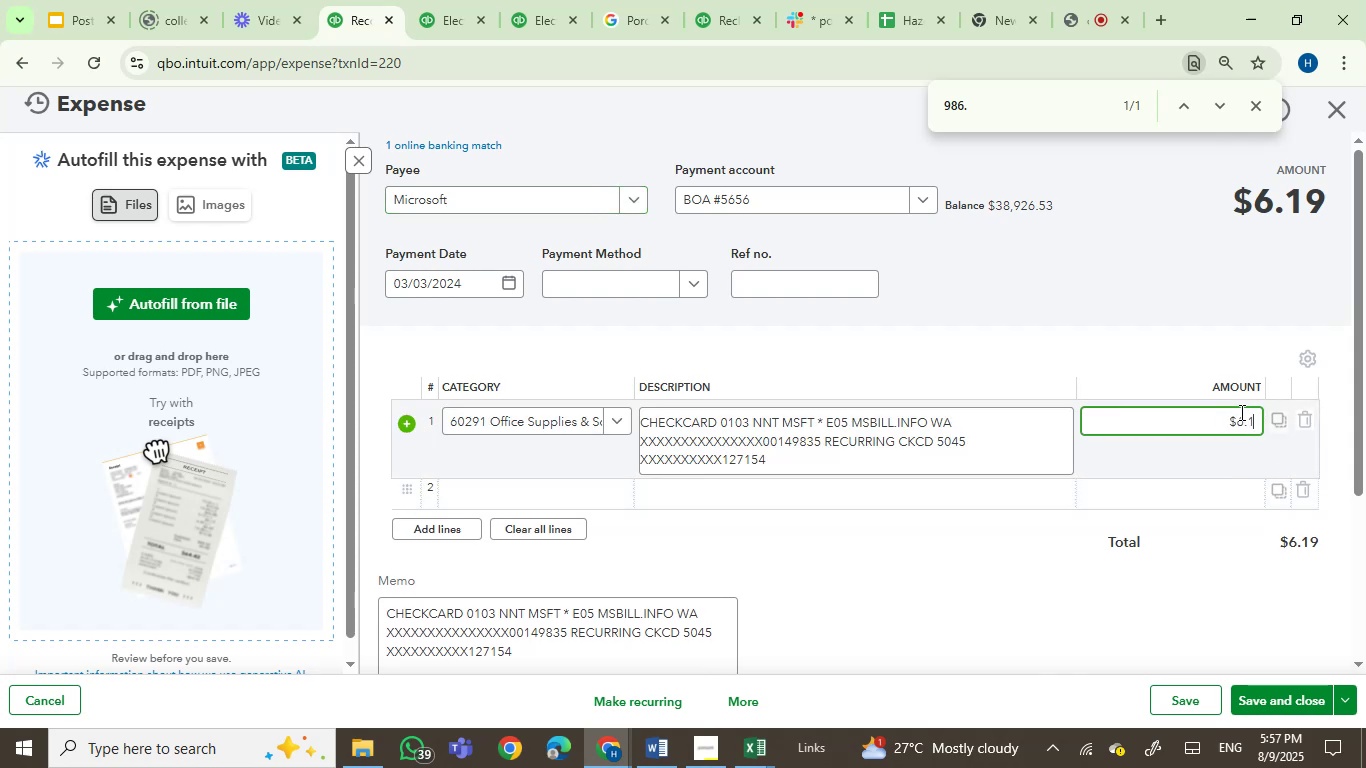 
key(Numpad8)
 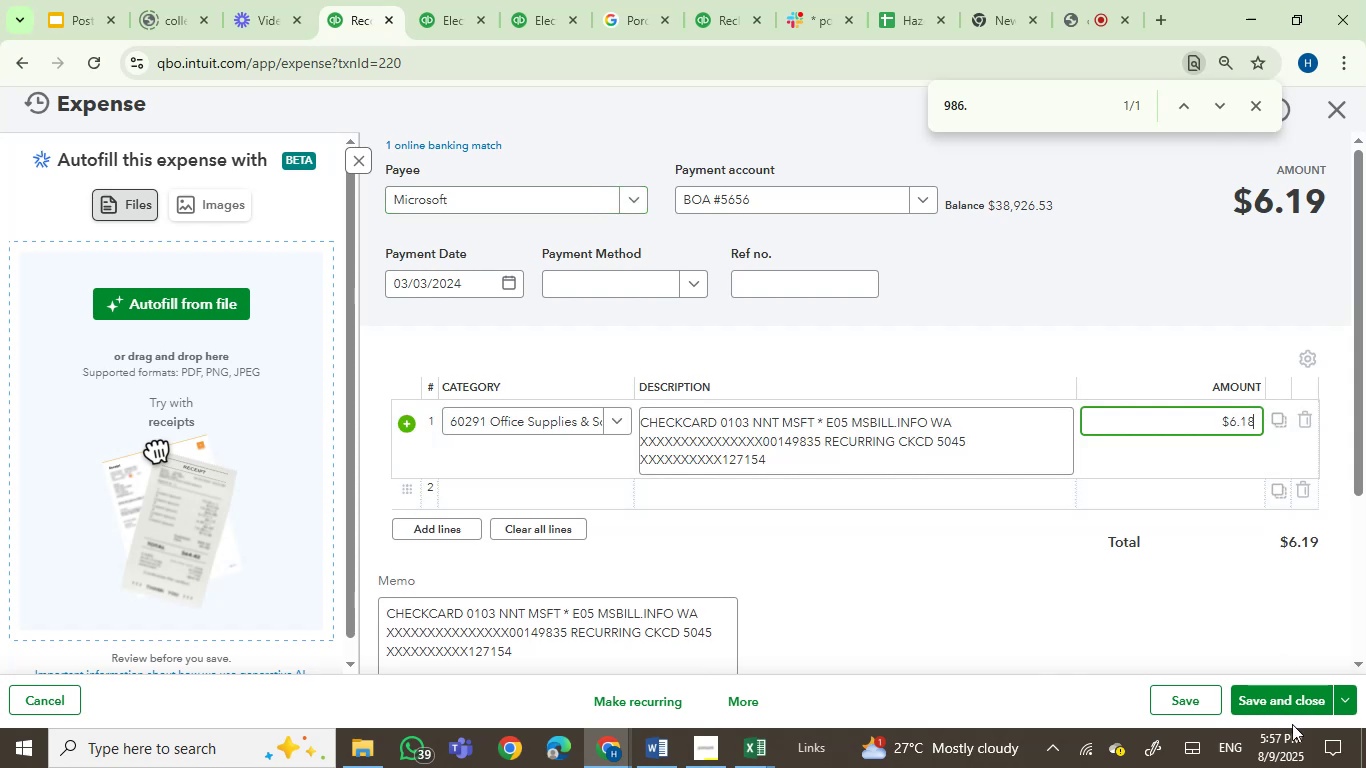 
left_click([1288, 698])
 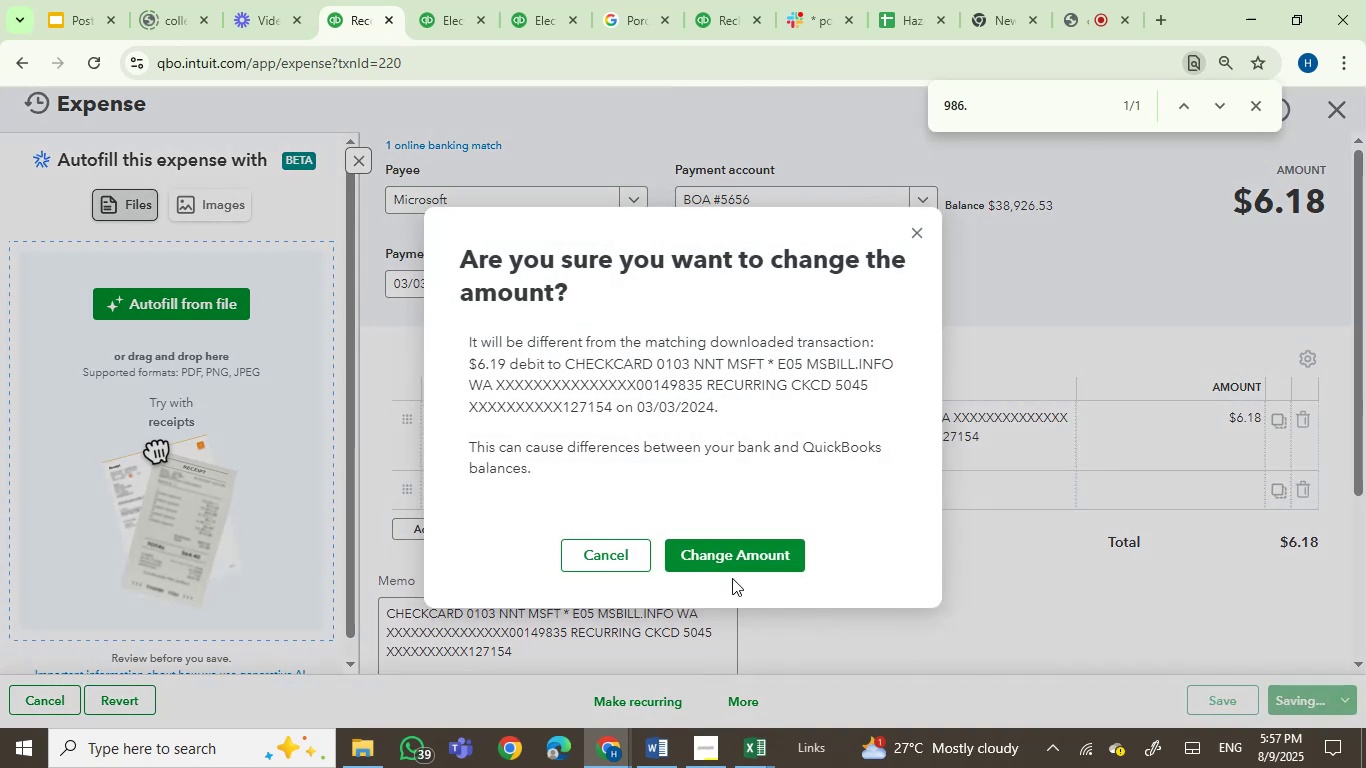 
left_click([725, 561])
 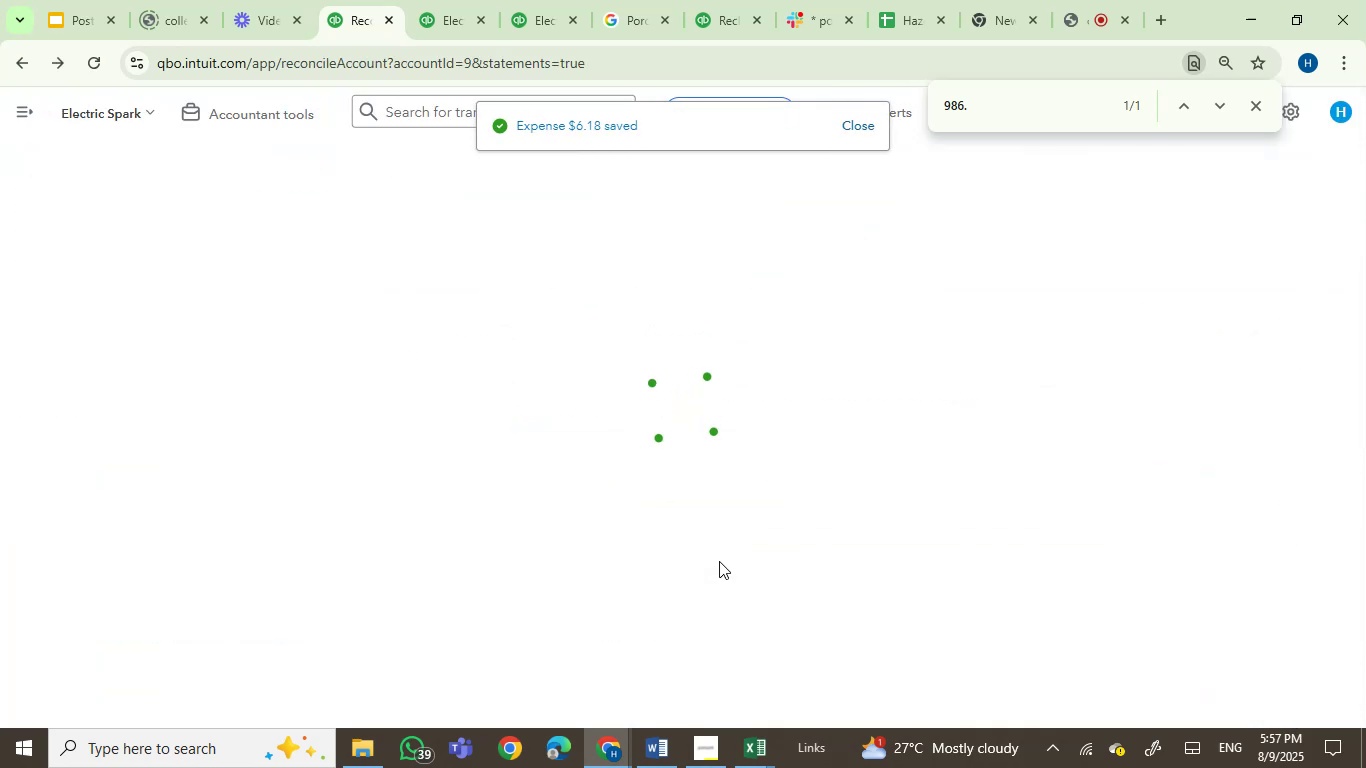 
wait(8.34)
 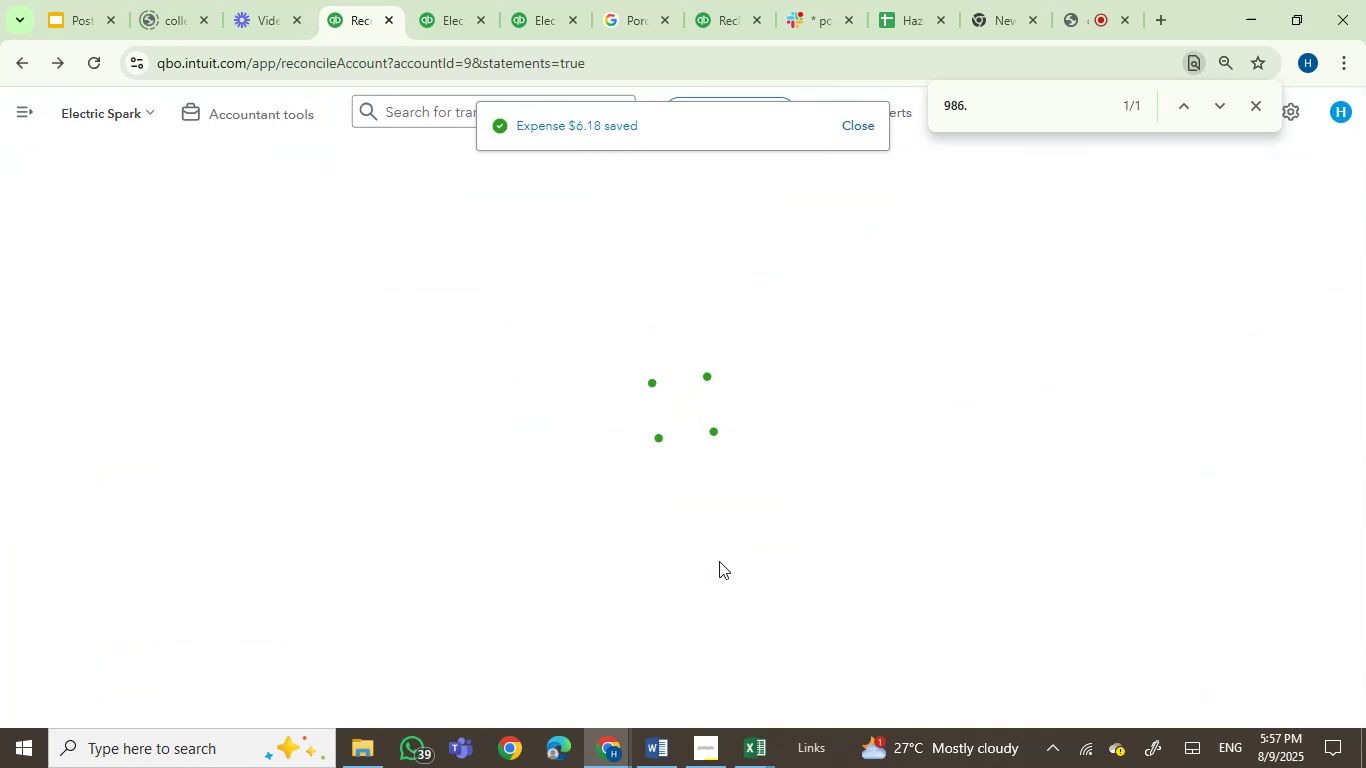 
left_click([1137, 384])
 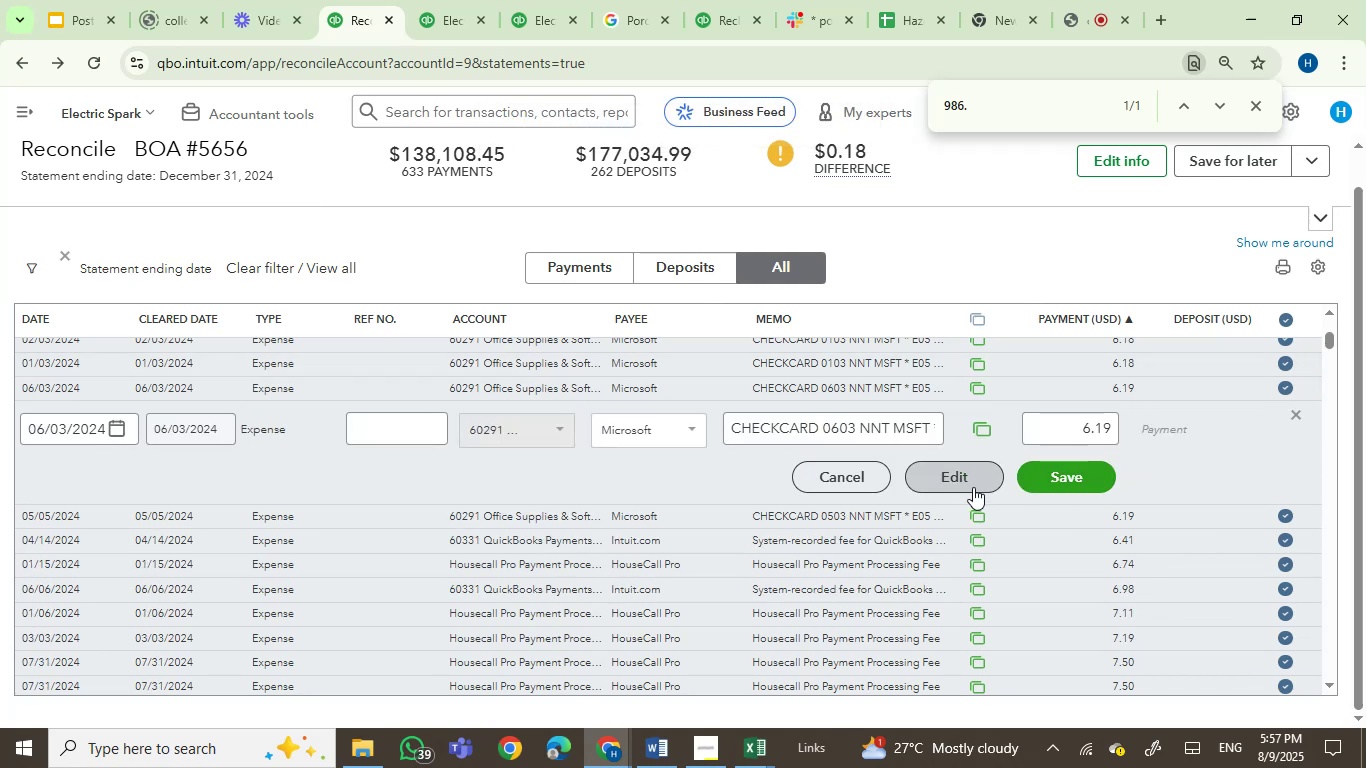 
left_click([956, 476])
 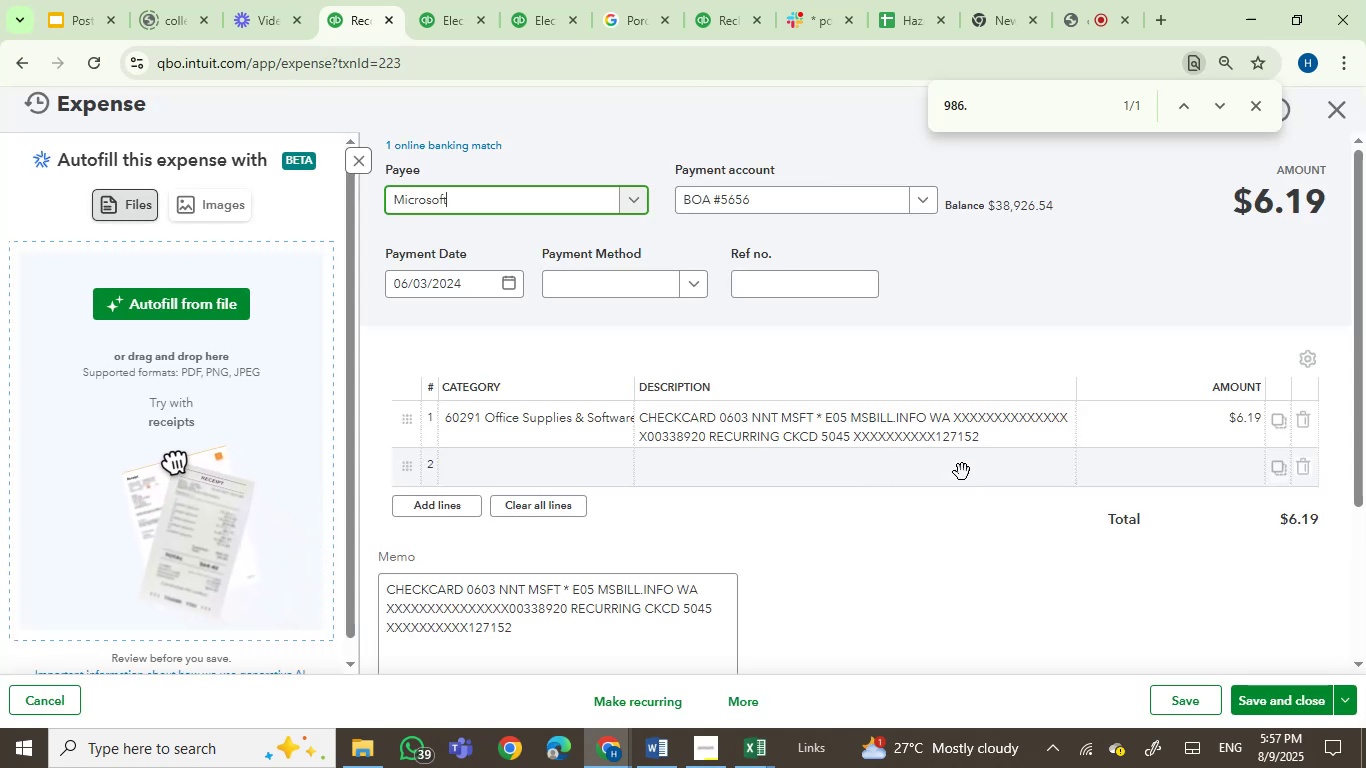 
wait(6.05)
 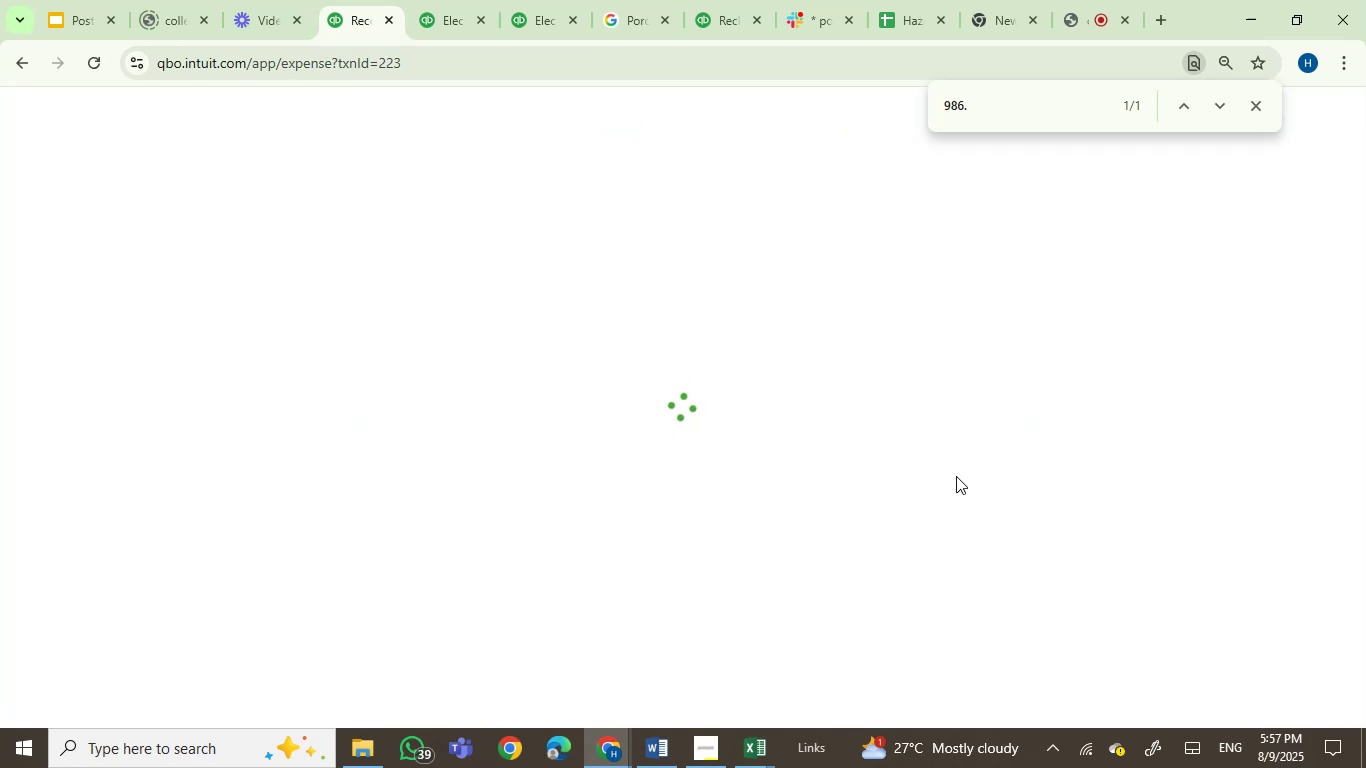 
left_click([1210, 426])
 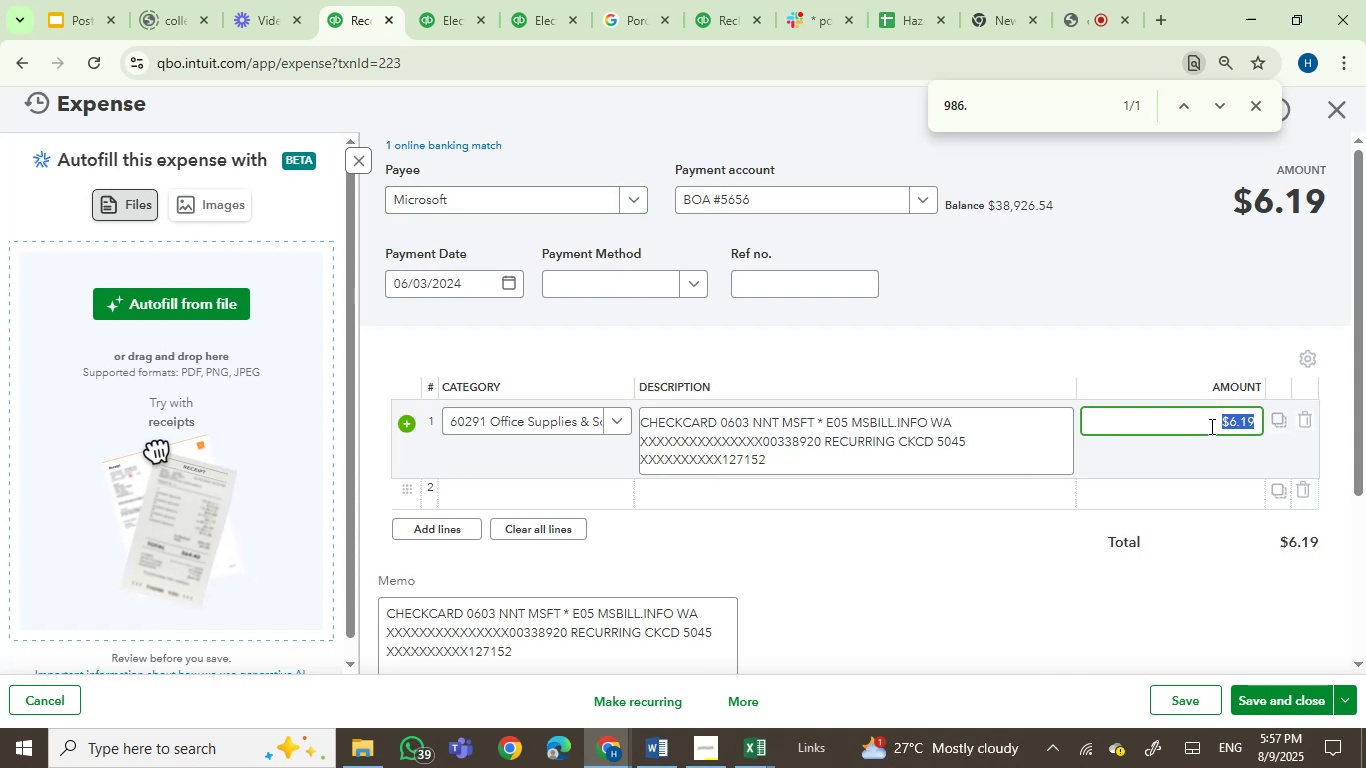 
key(ArrowRight)
 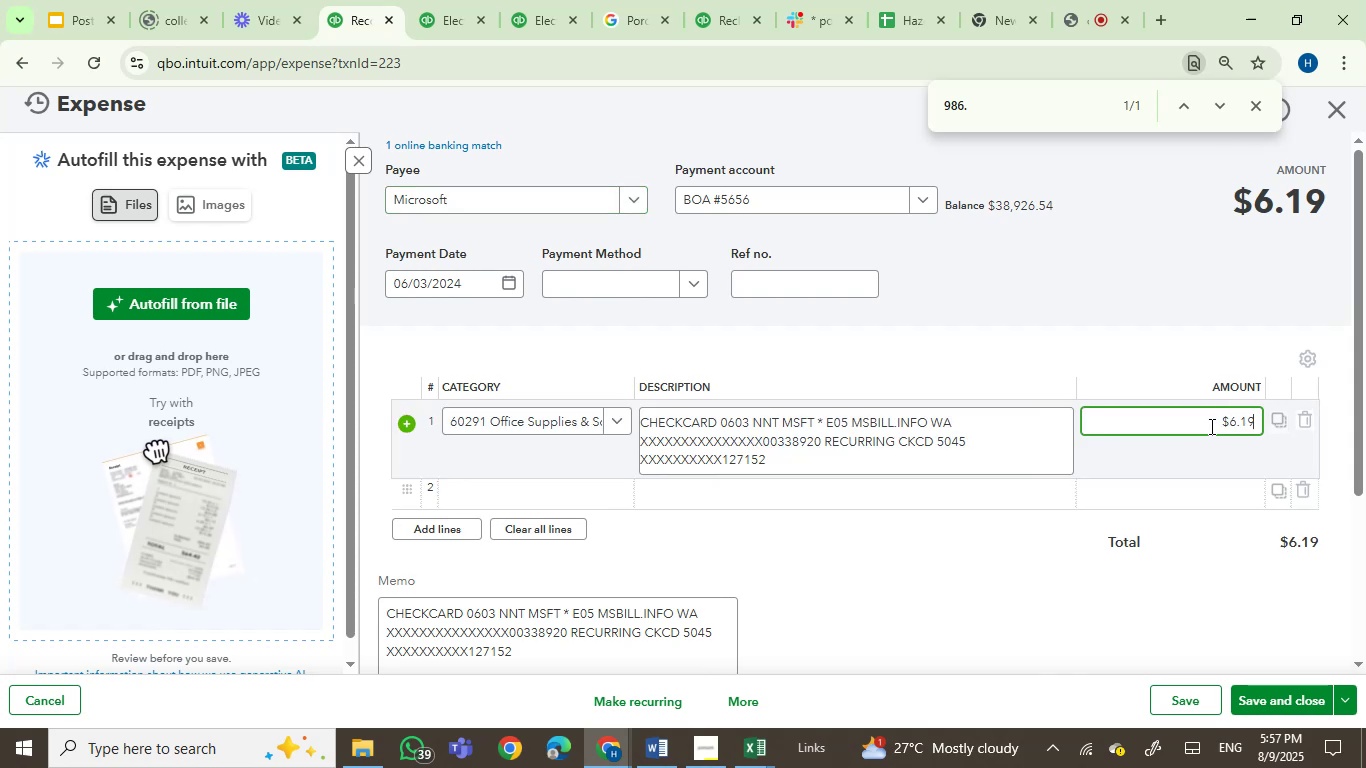 
key(Backspace)
 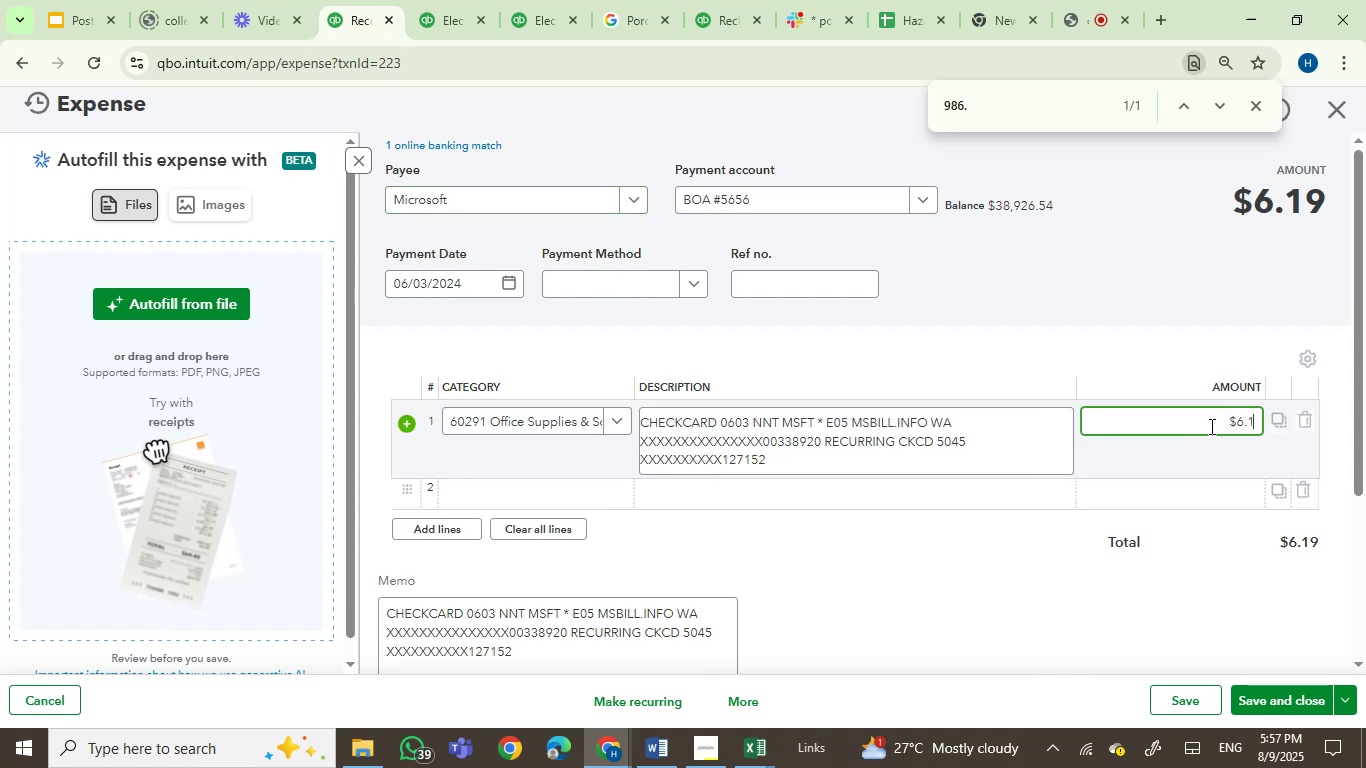 
key(Numpad8)
 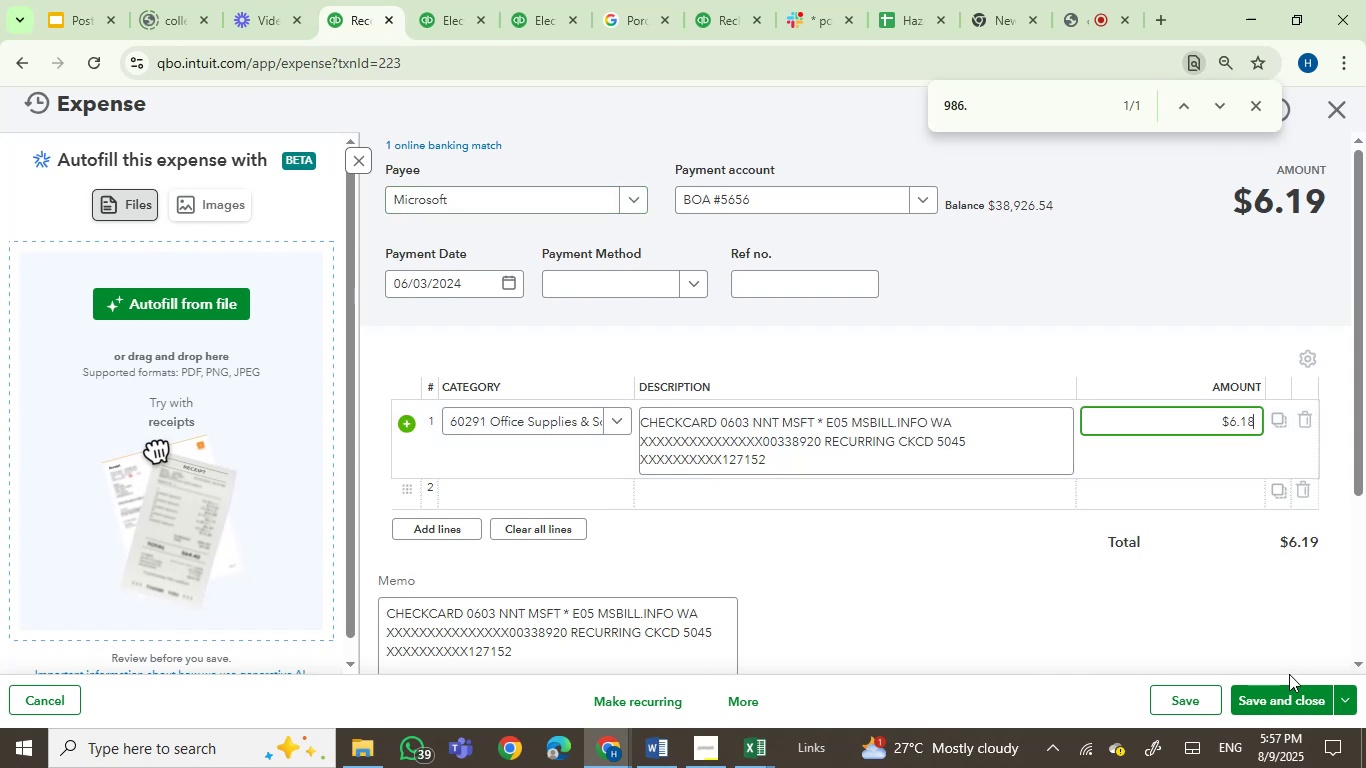 
left_click([1269, 700])
 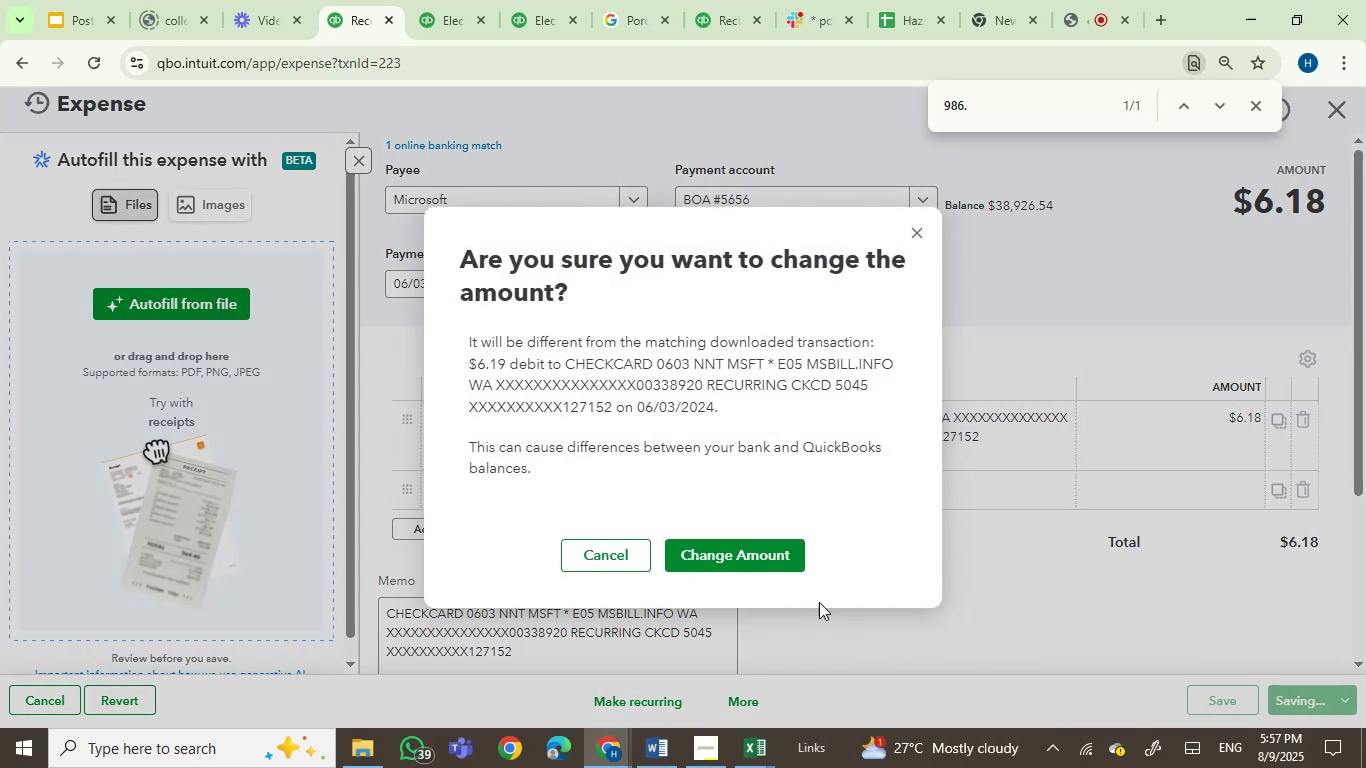 
left_click([761, 565])
 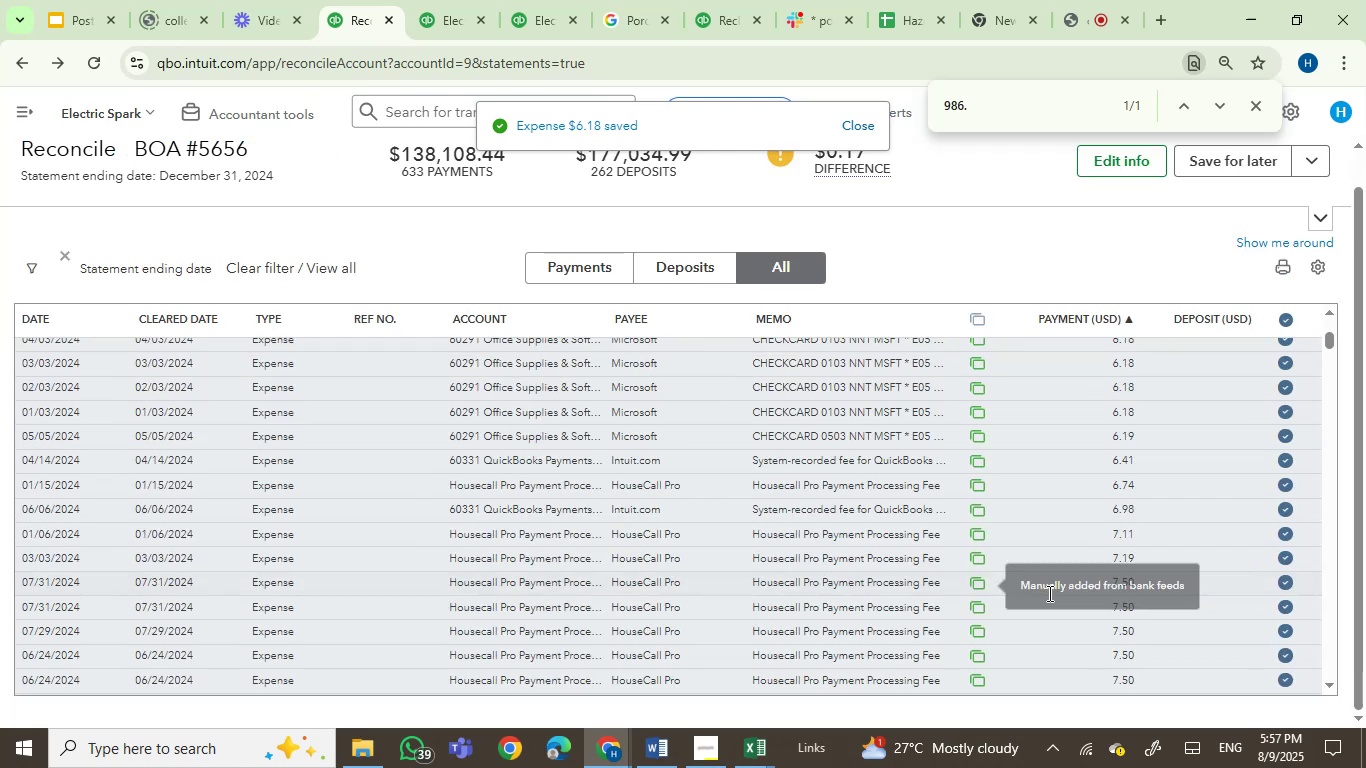 
wait(7.46)
 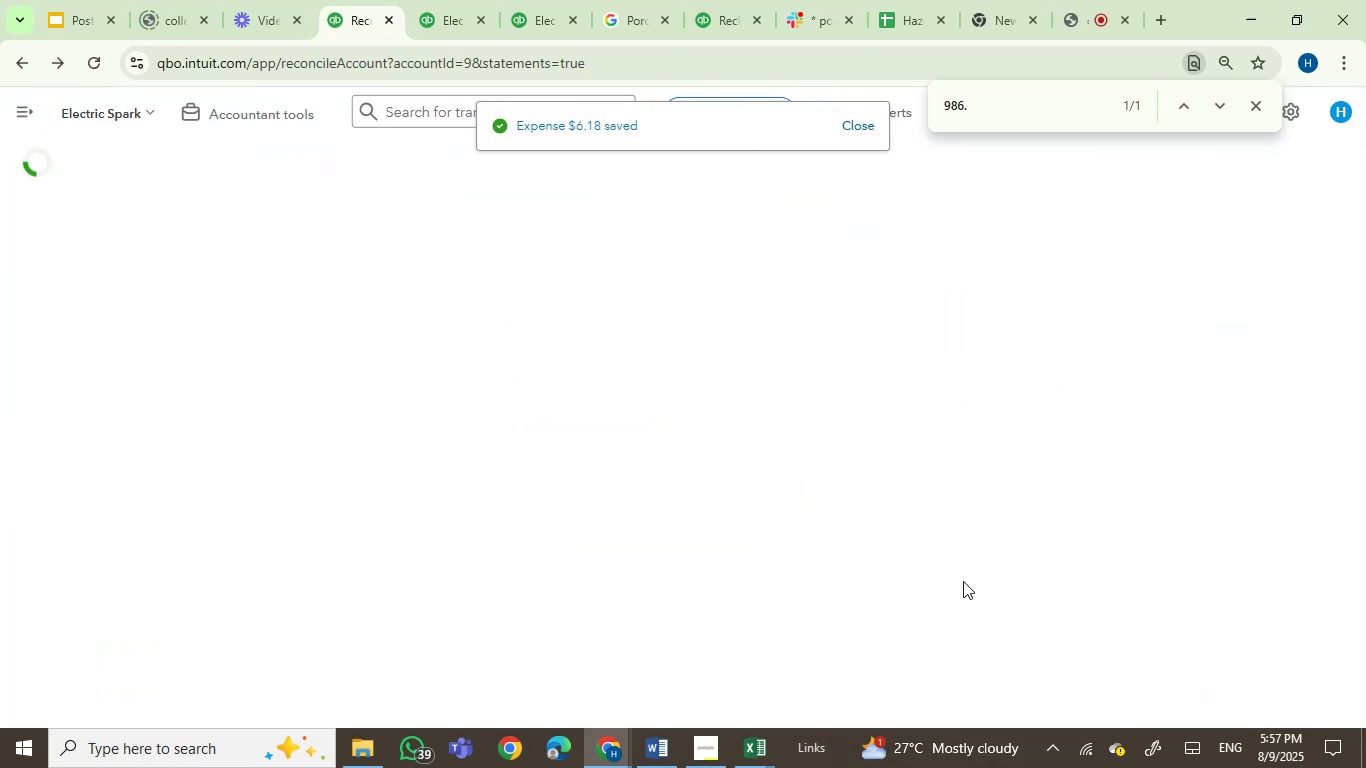 
left_click([1135, 439])
 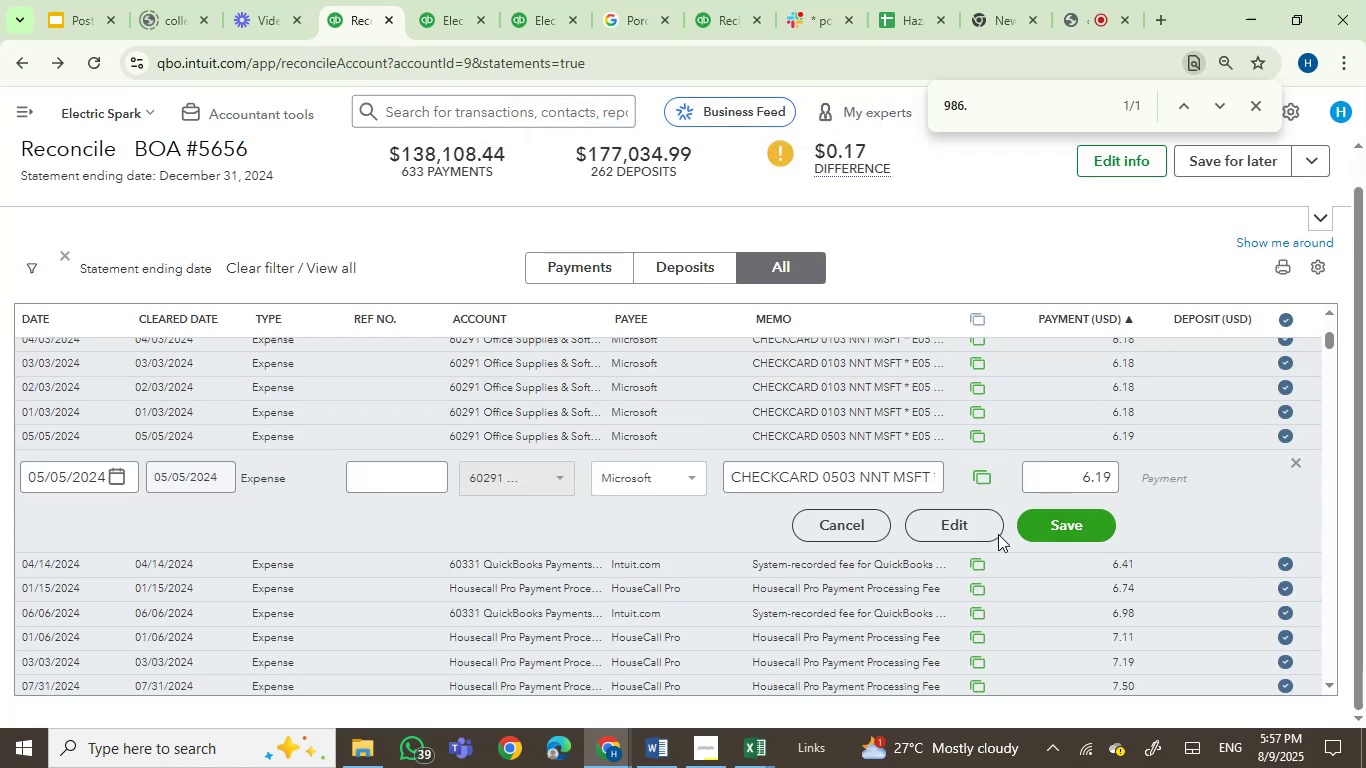 
left_click([985, 532])
 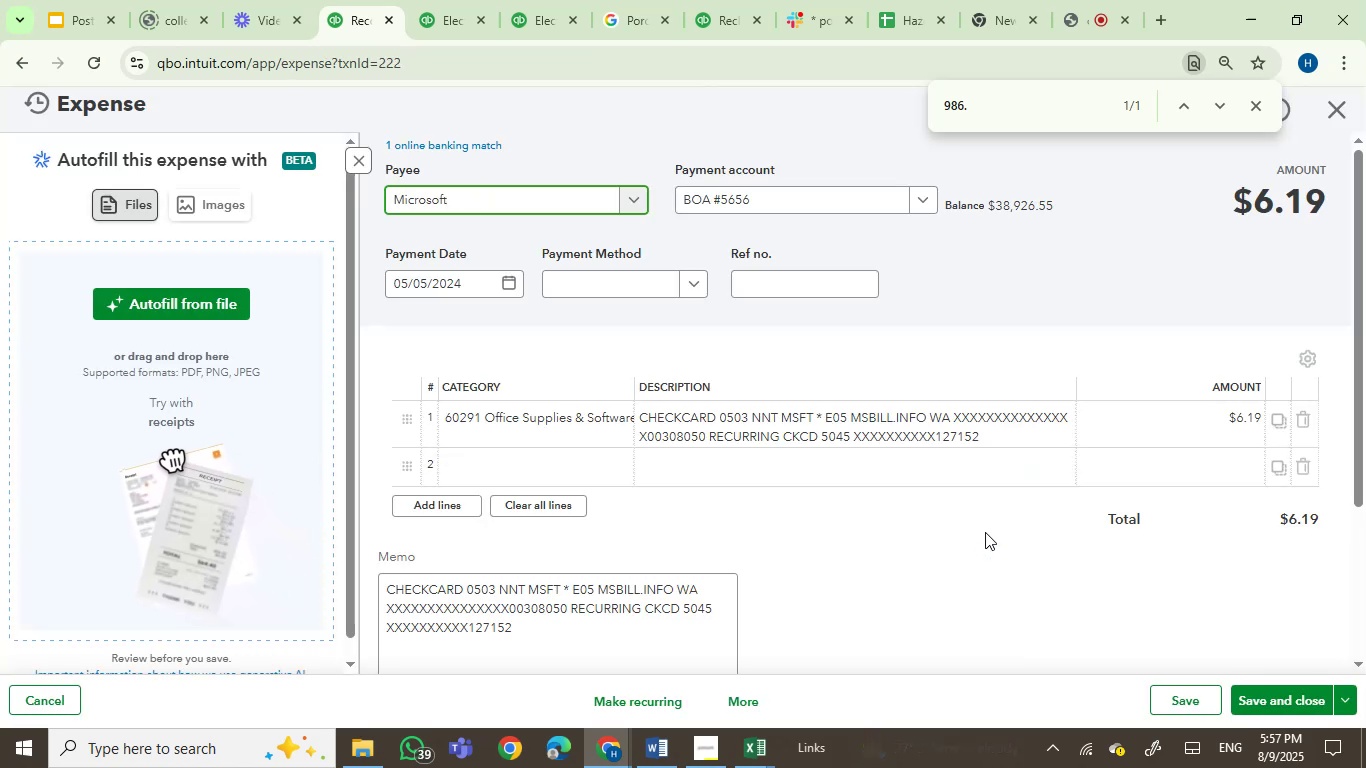 
wait(6.34)
 